 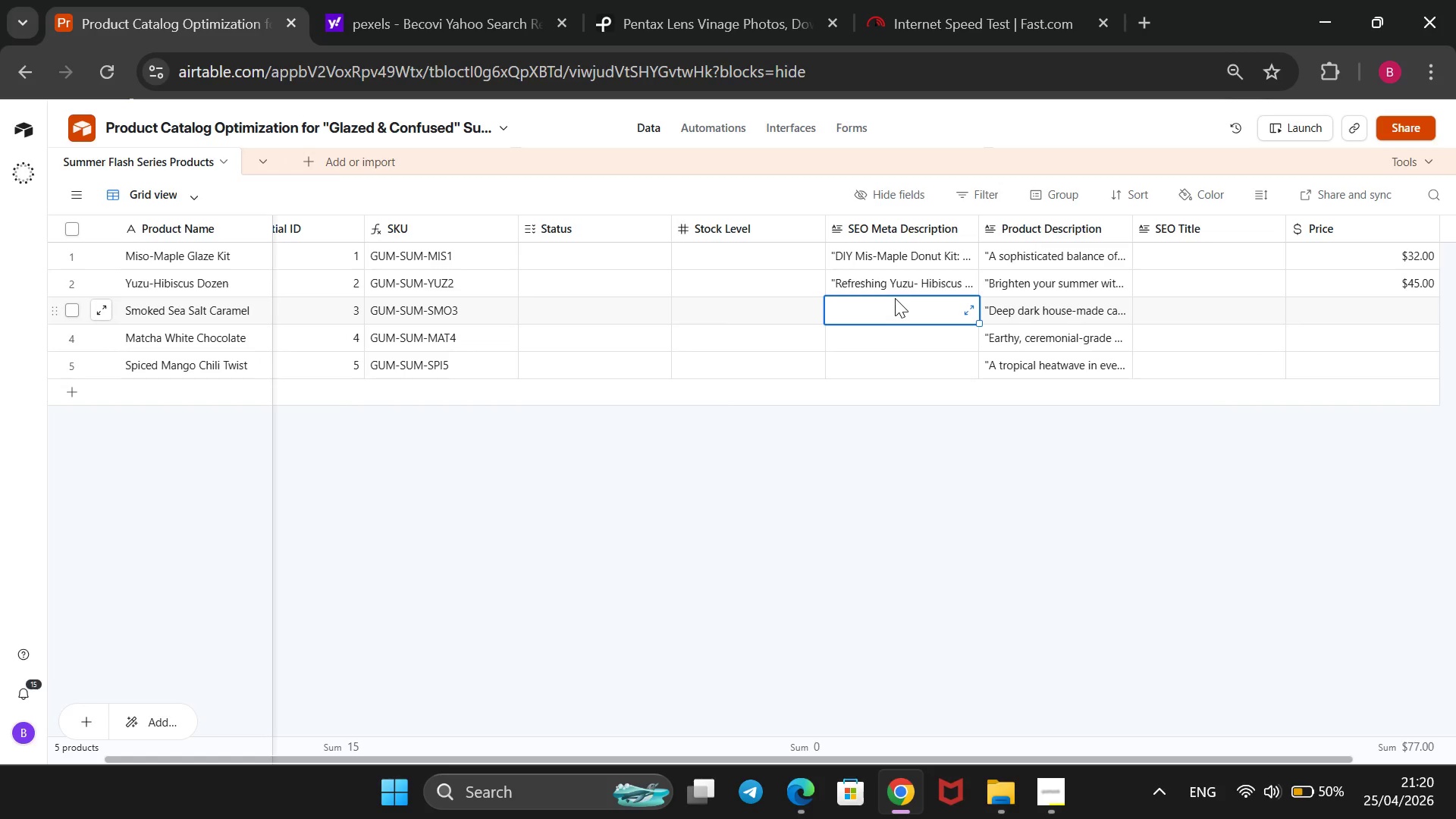 
type(Gourmet )
 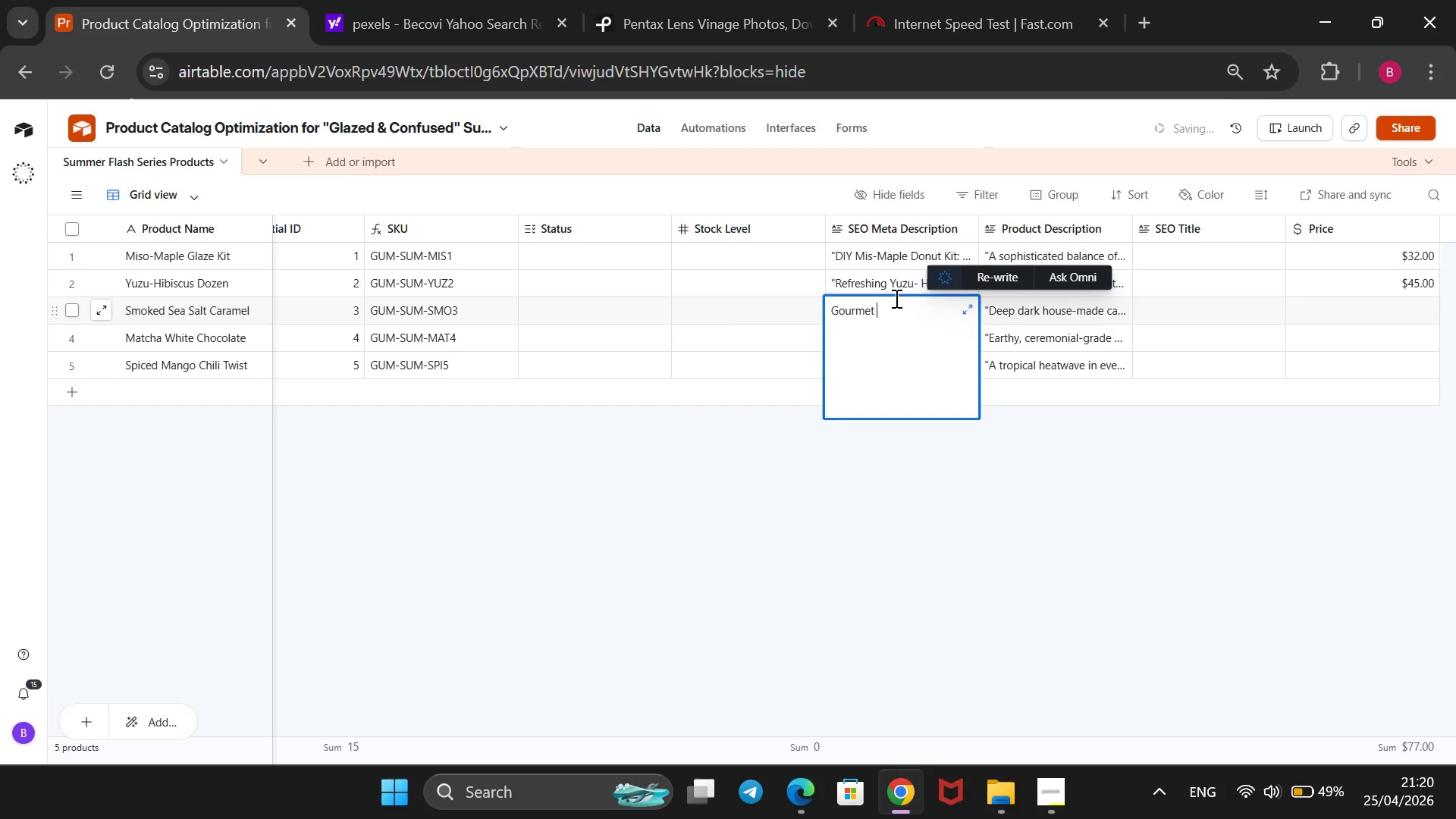 
wait(8.2)
 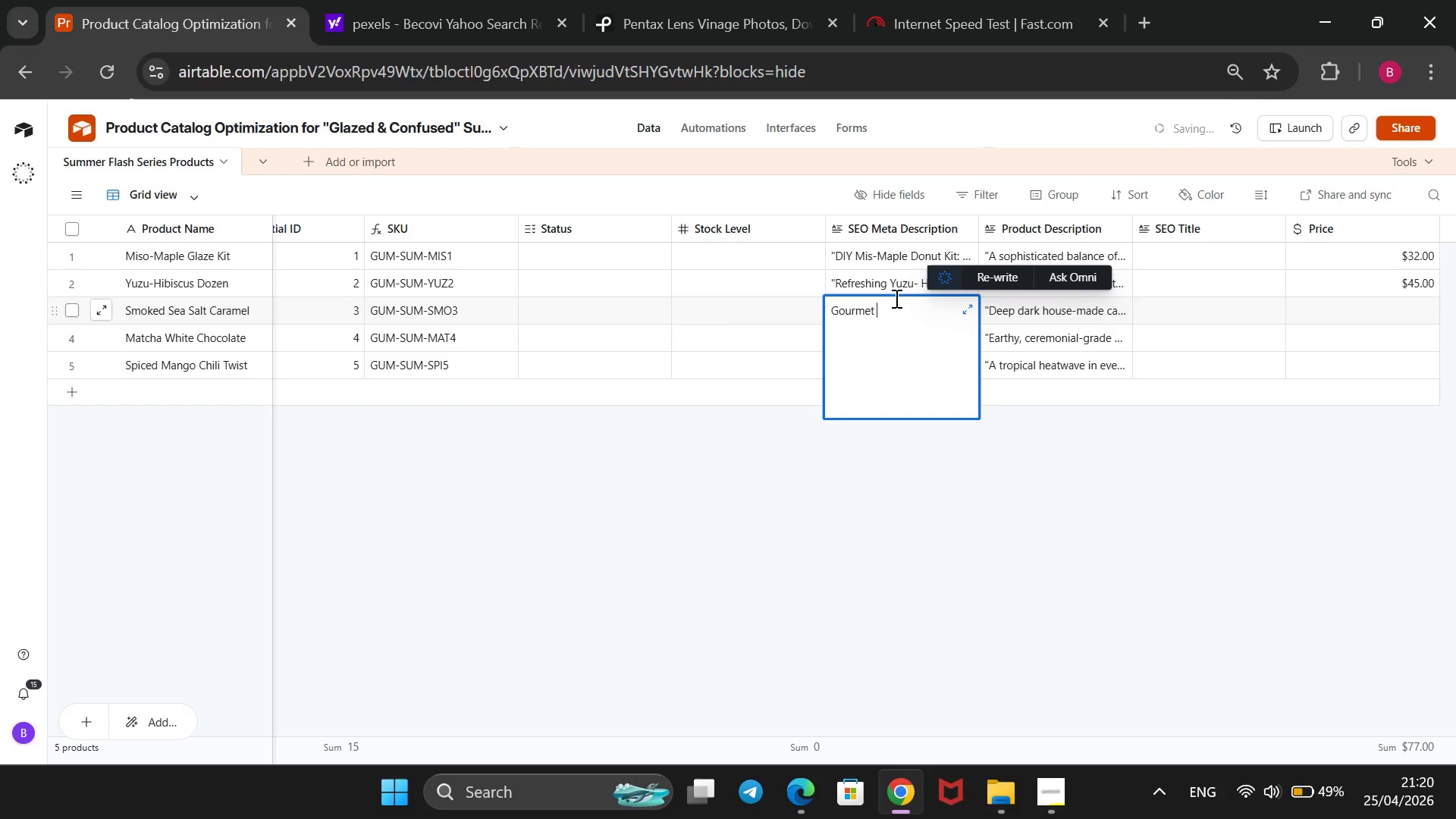 
key(ArrowLeft)
 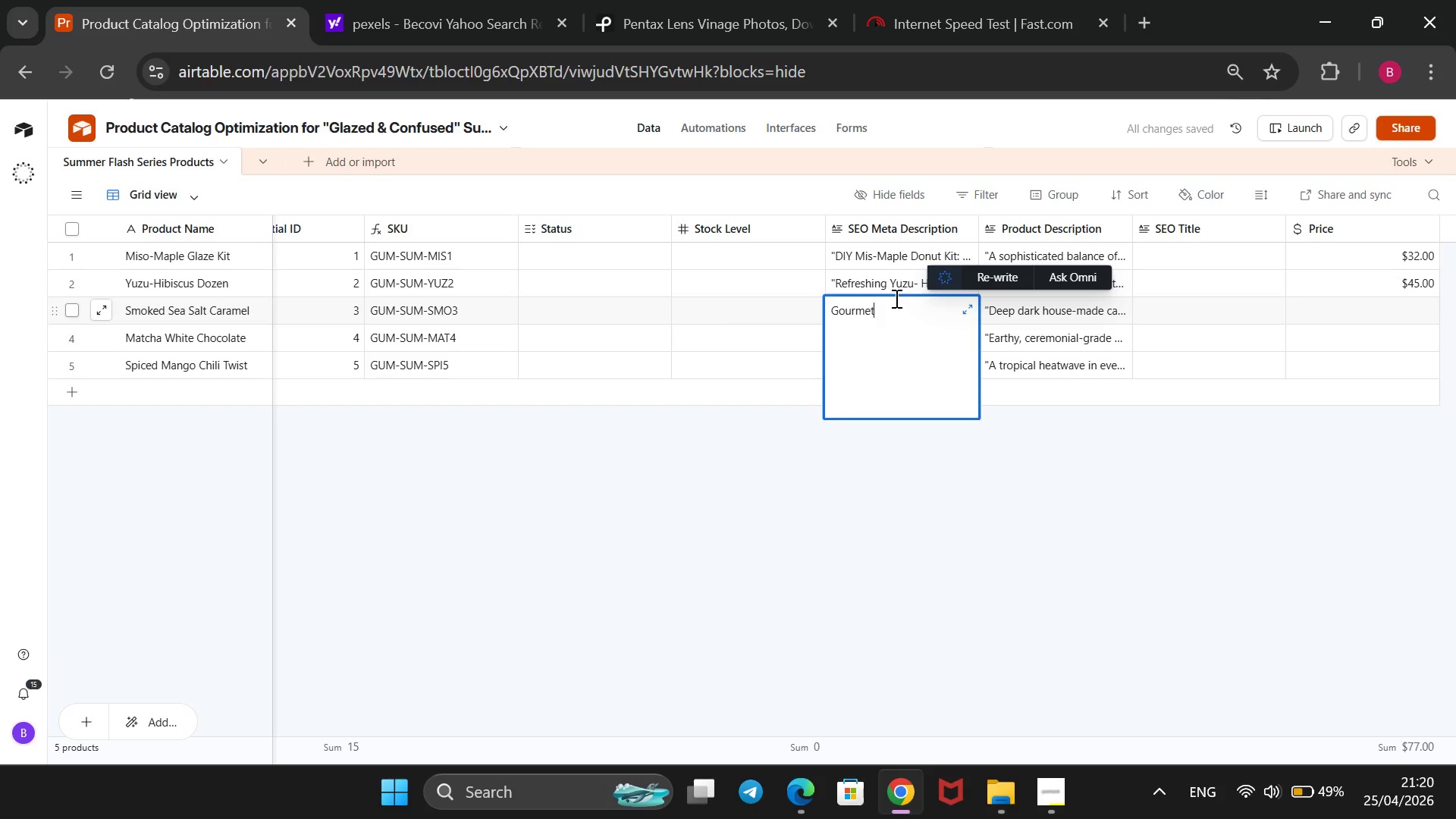 
key(ArrowLeft)
 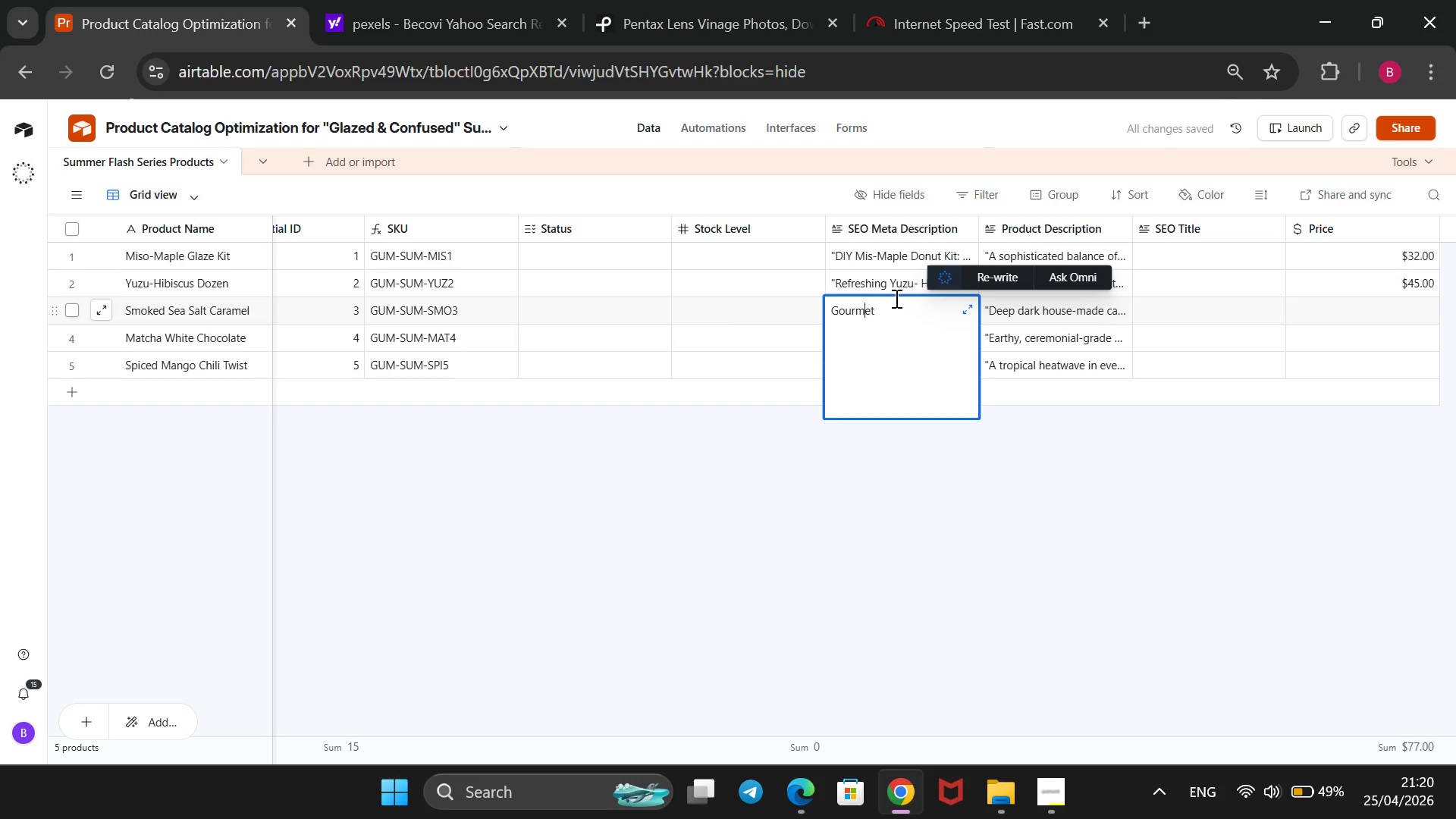 
key(ArrowLeft)
 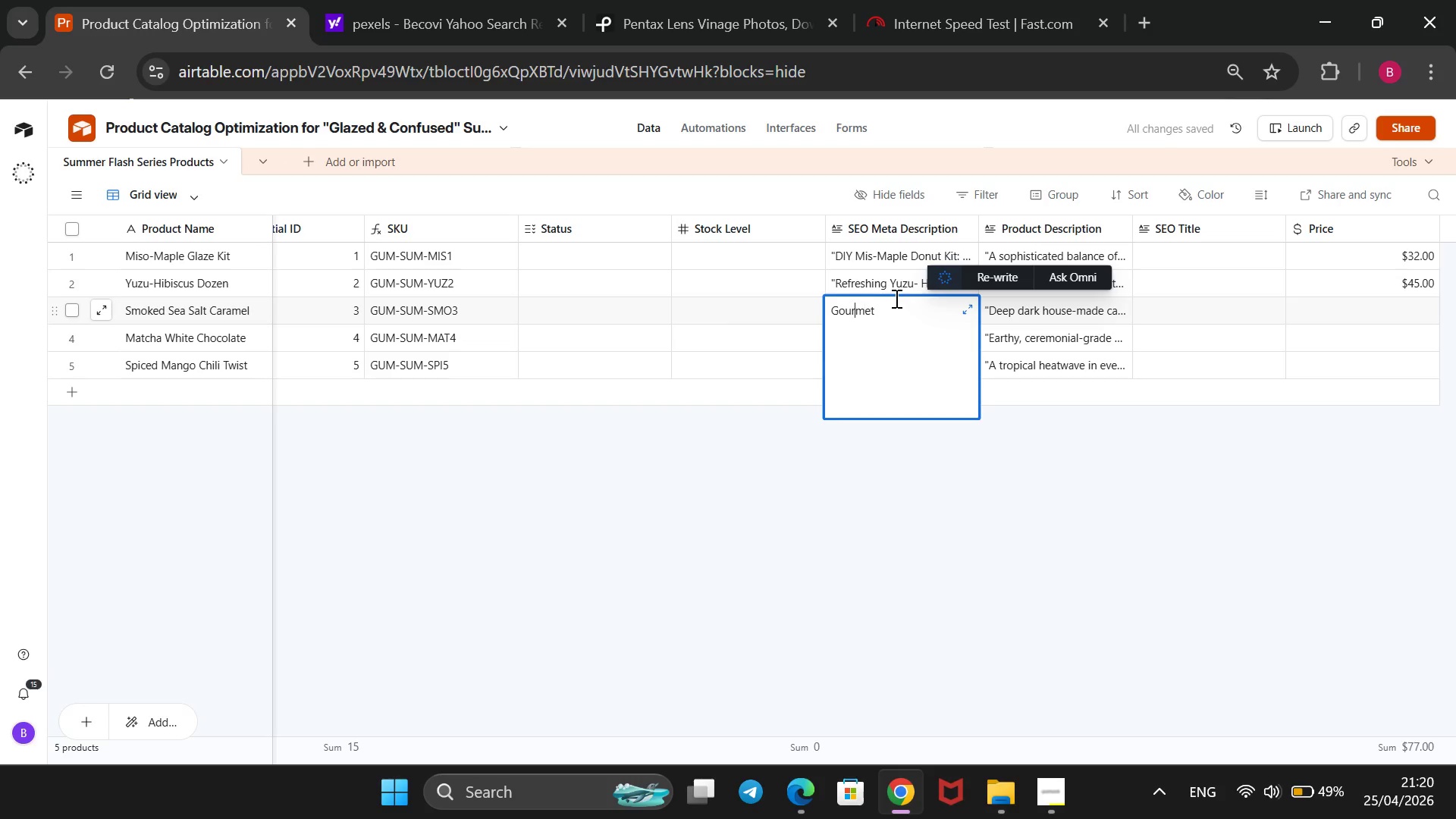 
key(ArrowLeft)
 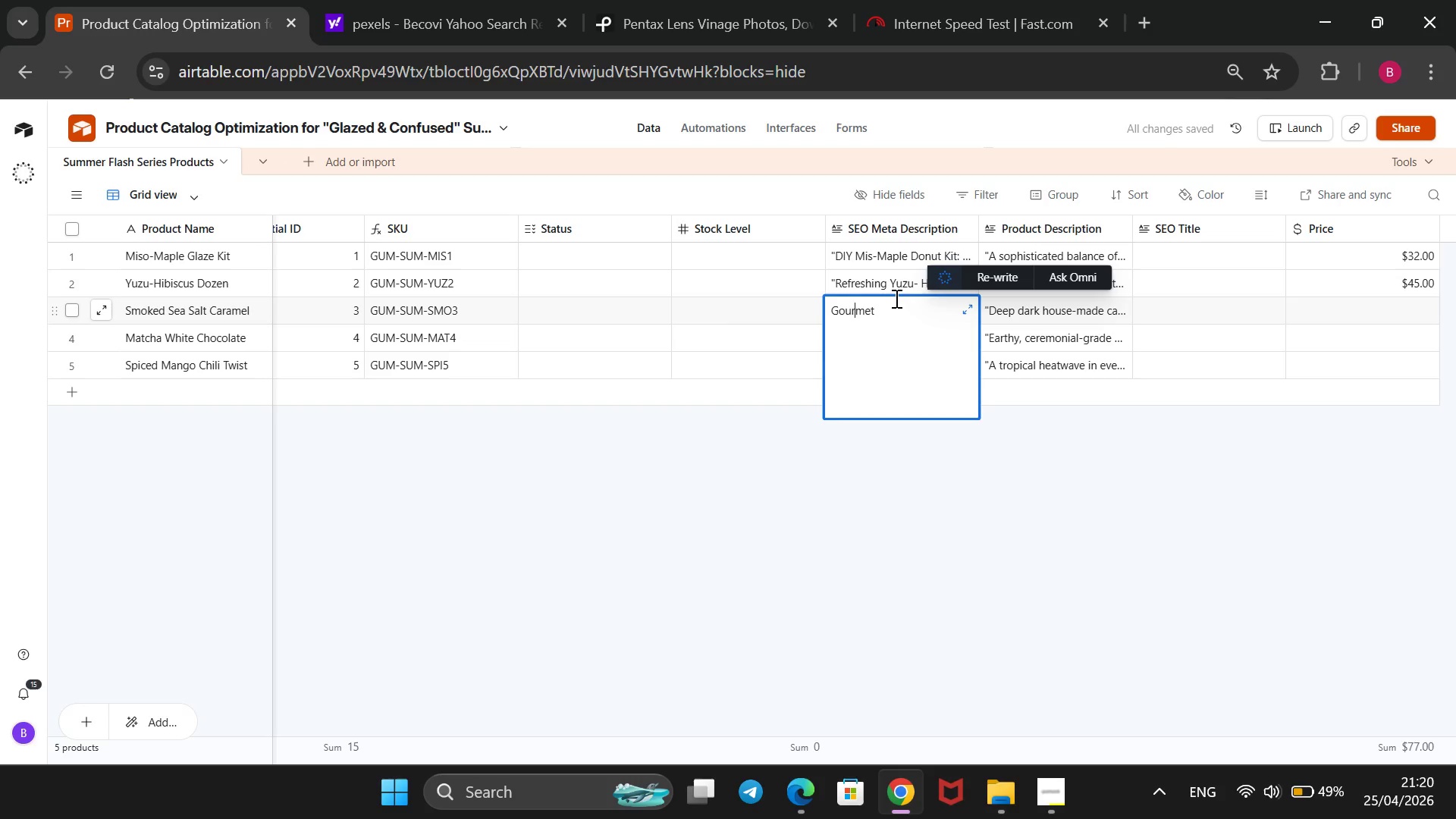 
key(ArrowLeft)
 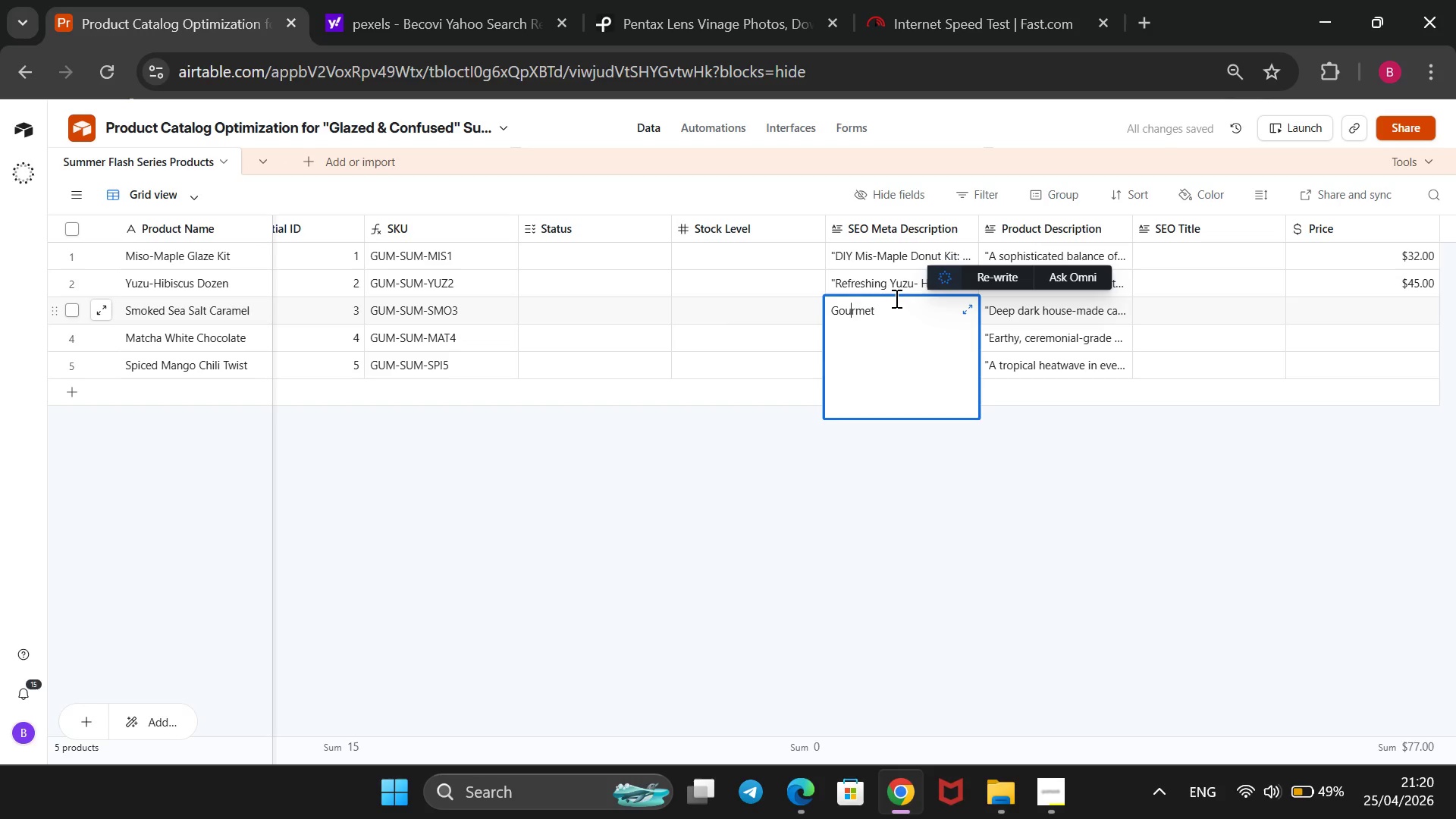 
key(ArrowLeft)
 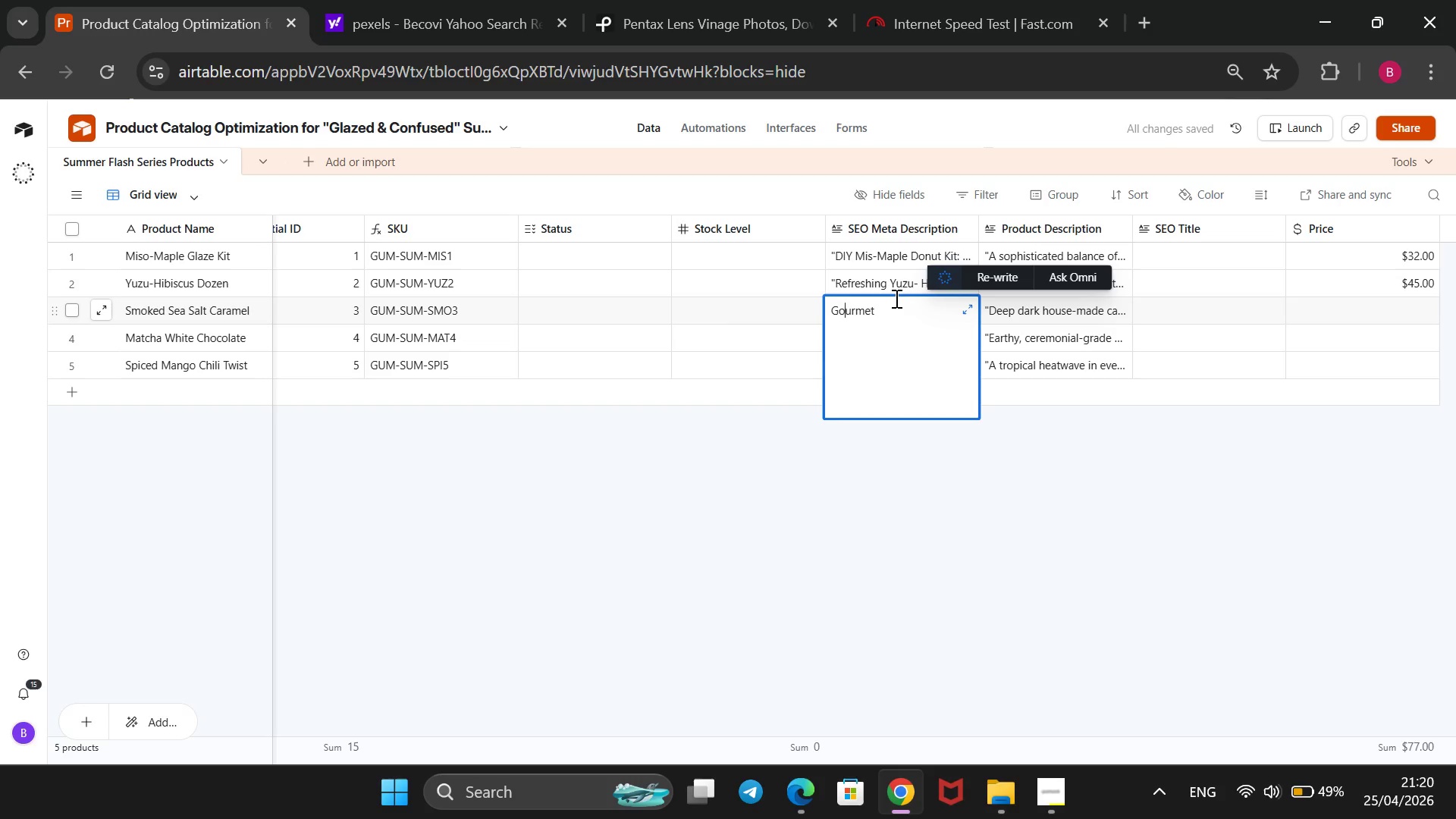 
key(ArrowLeft)
 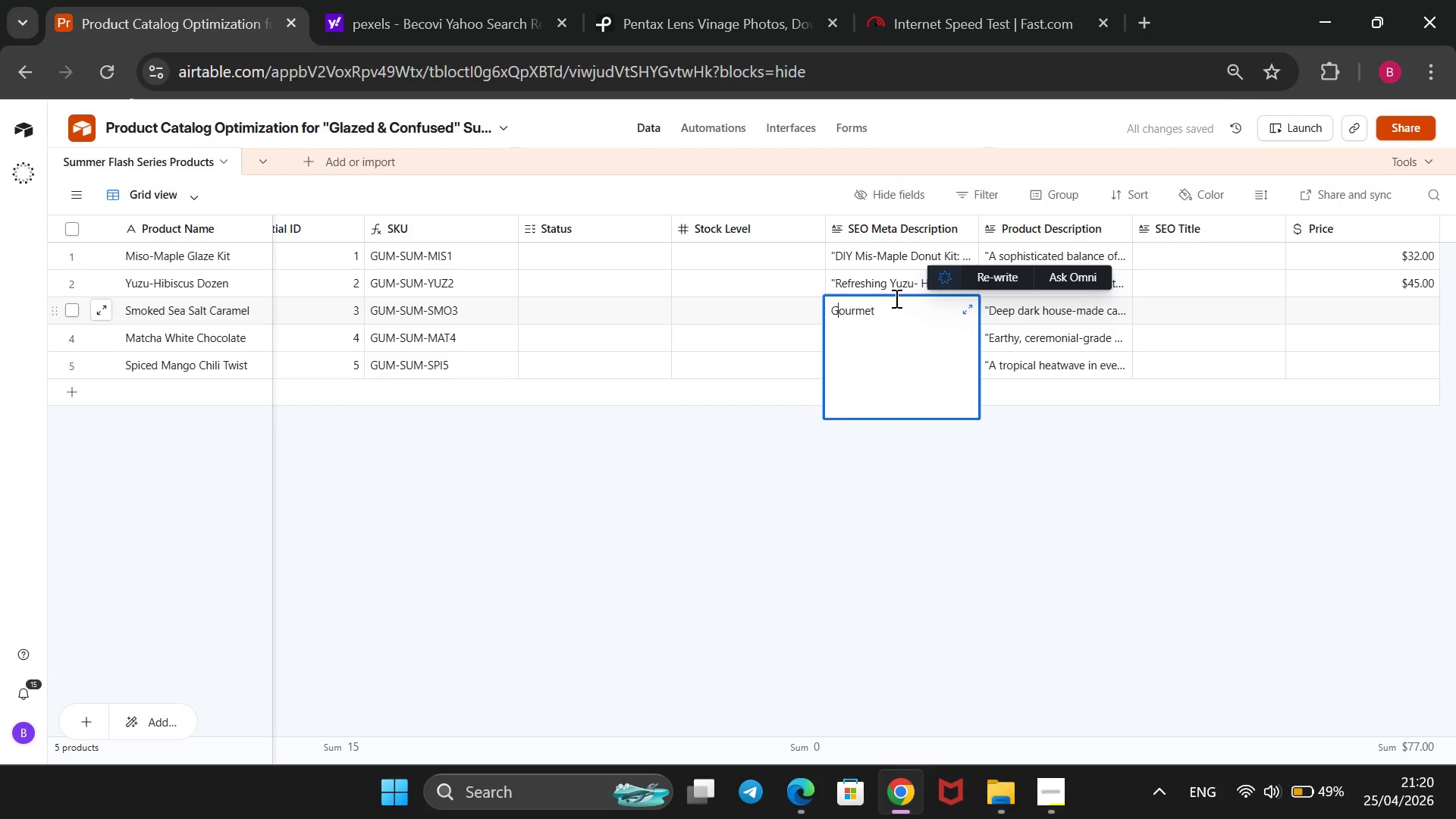 
key(ArrowLeft)
 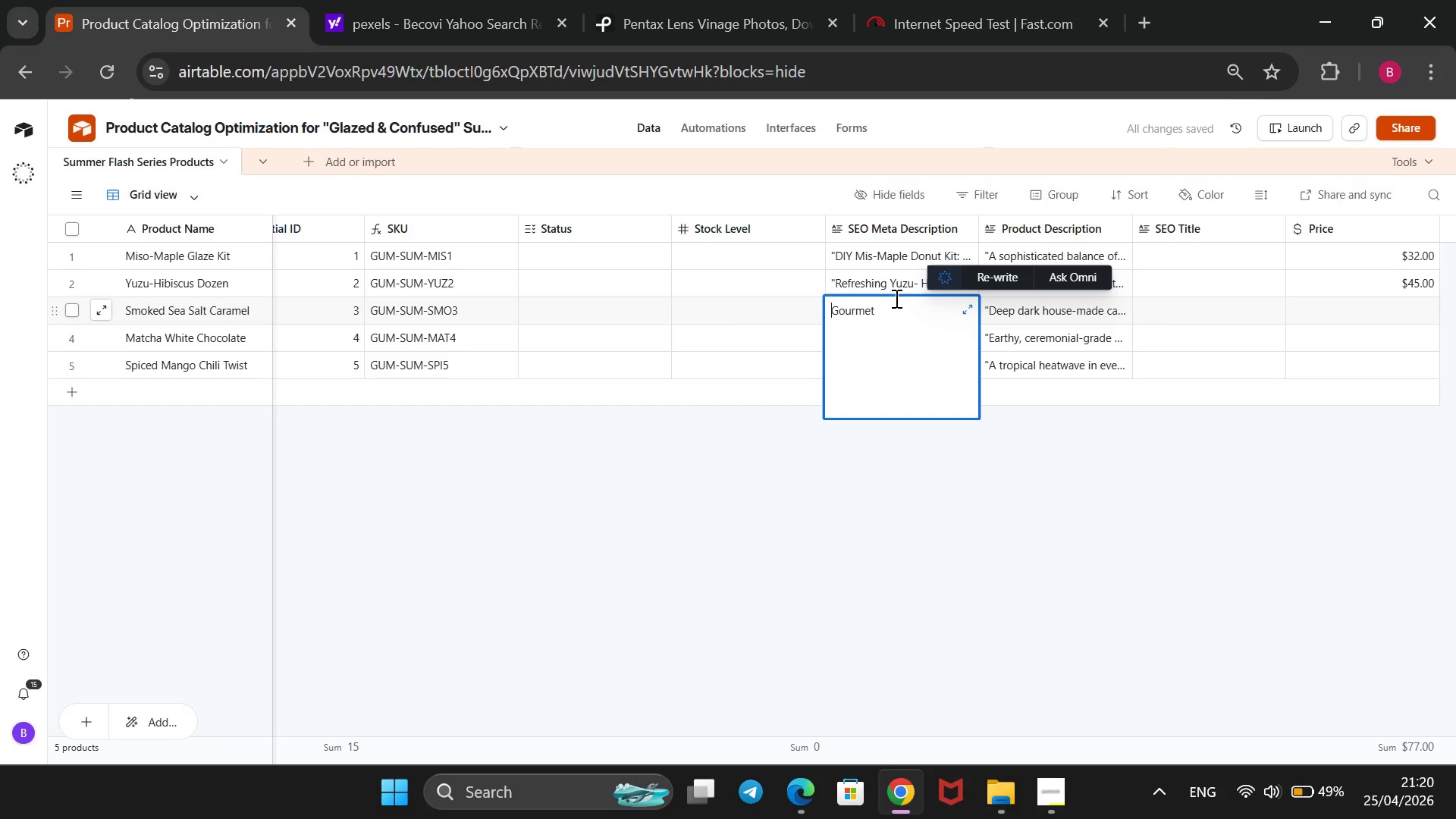 
key(Shift+2)
 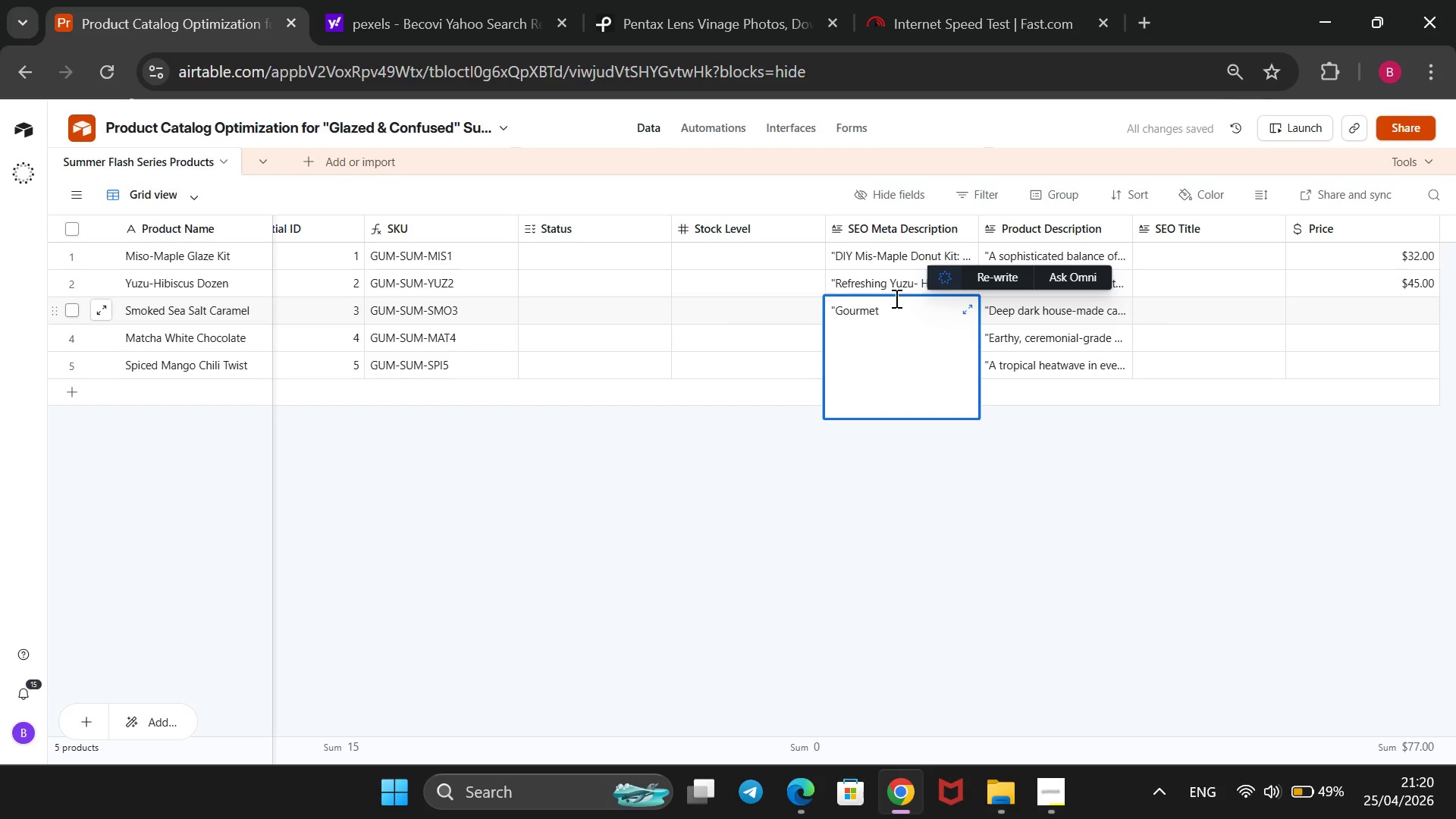 
key(ArrowRight)
 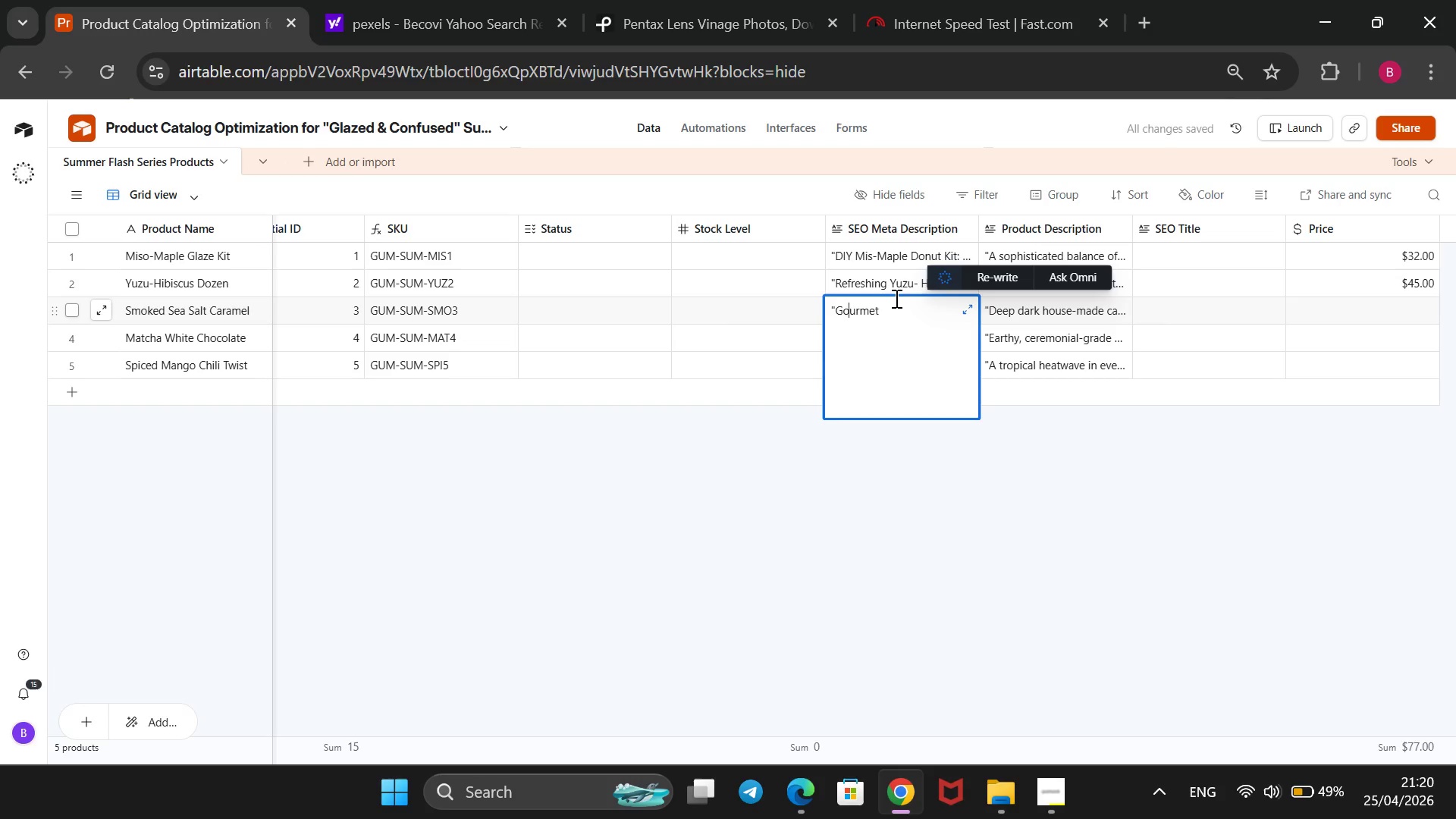 
key(ArrowRight)
 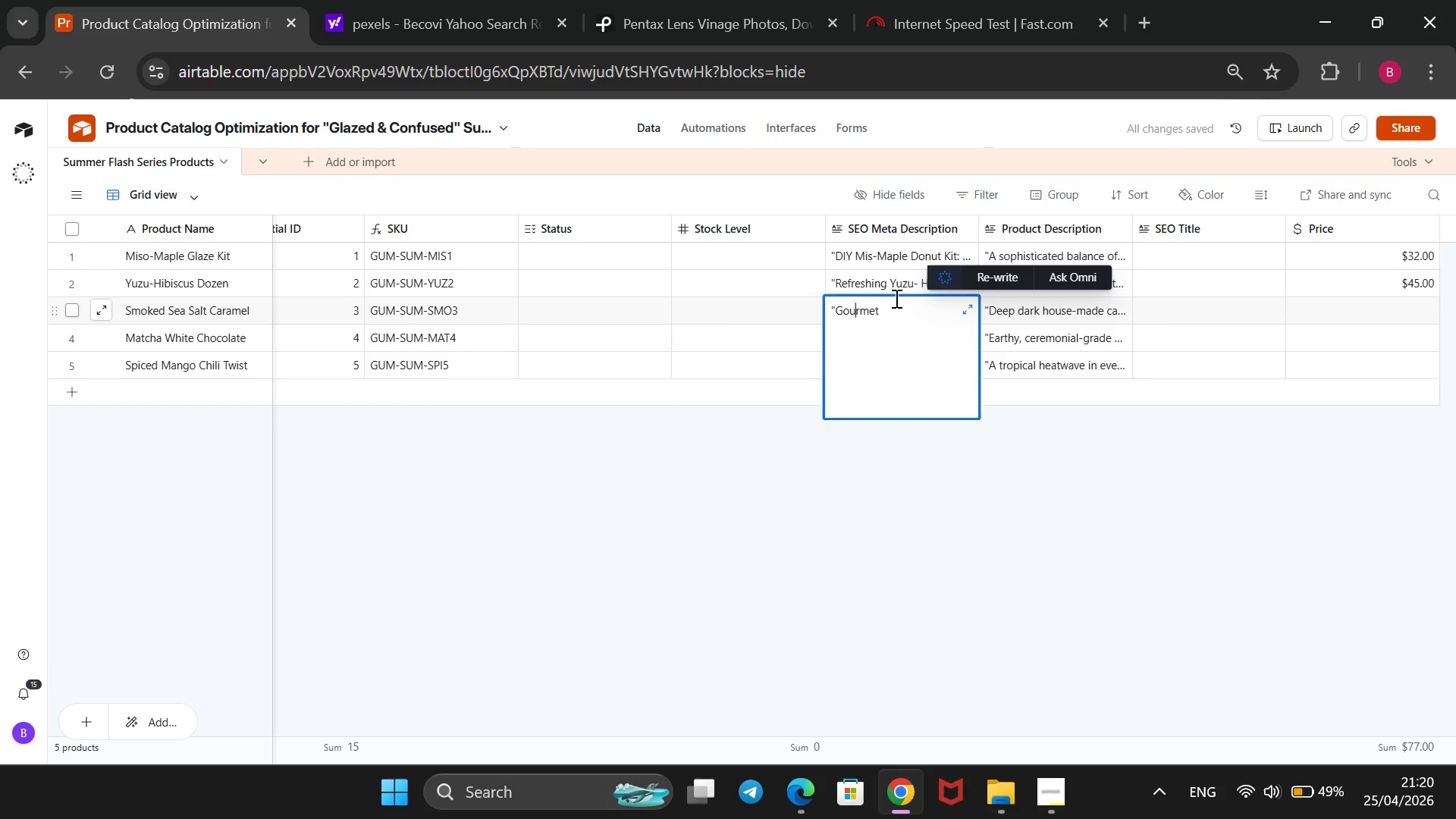 
key(ArrowRight)
 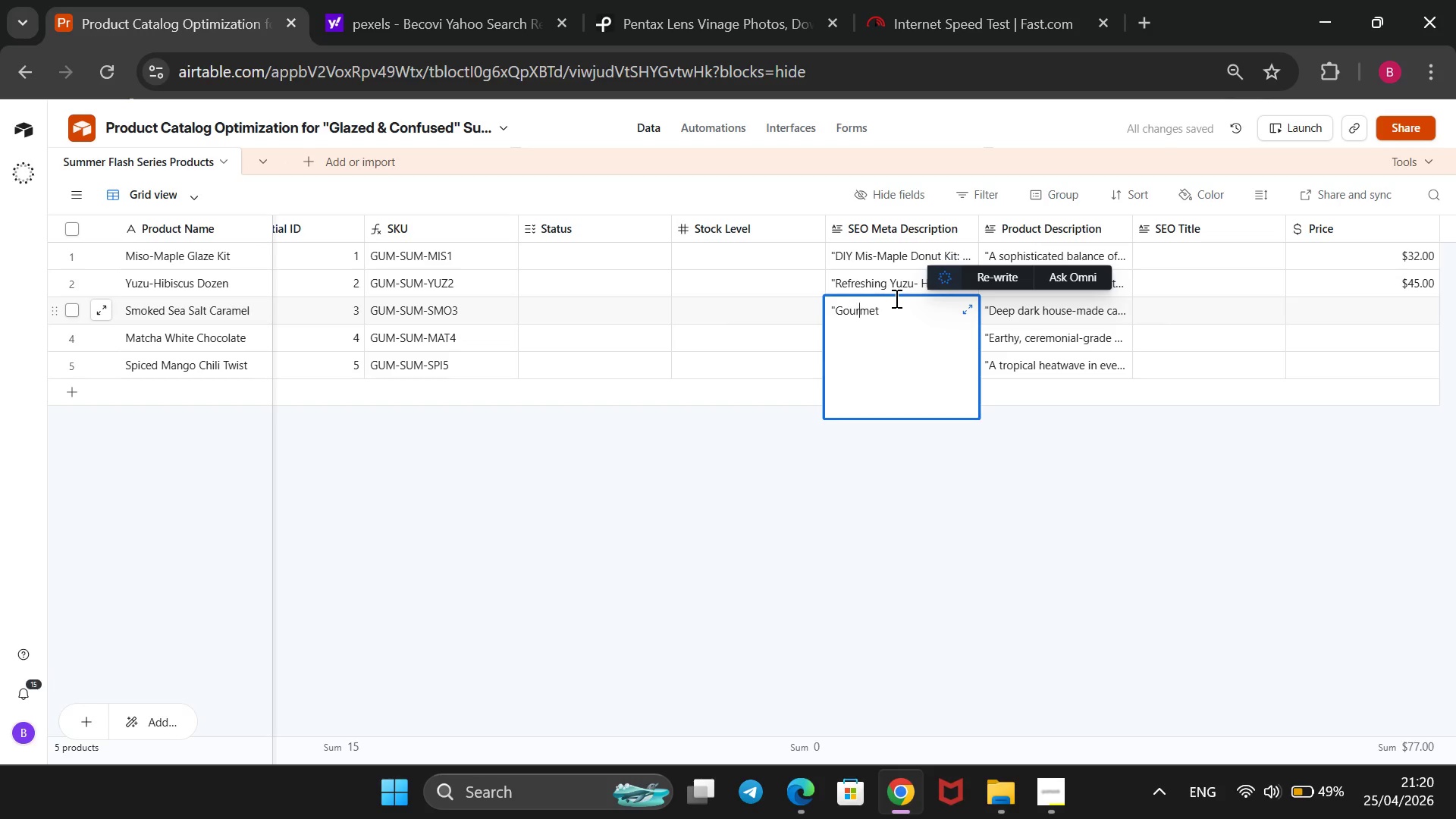 
key(ArrowRight)
 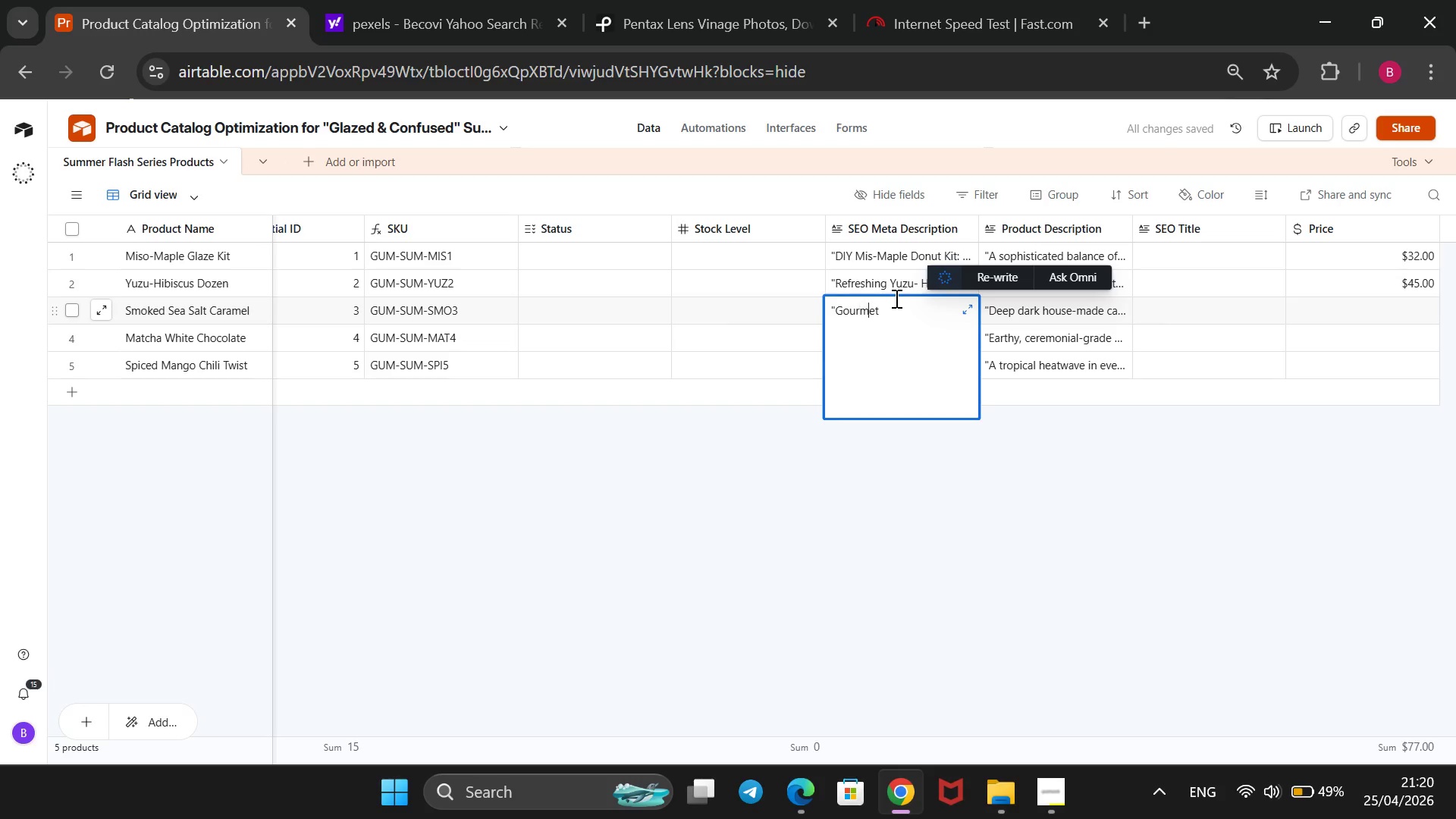 
key(ArrowRight)
 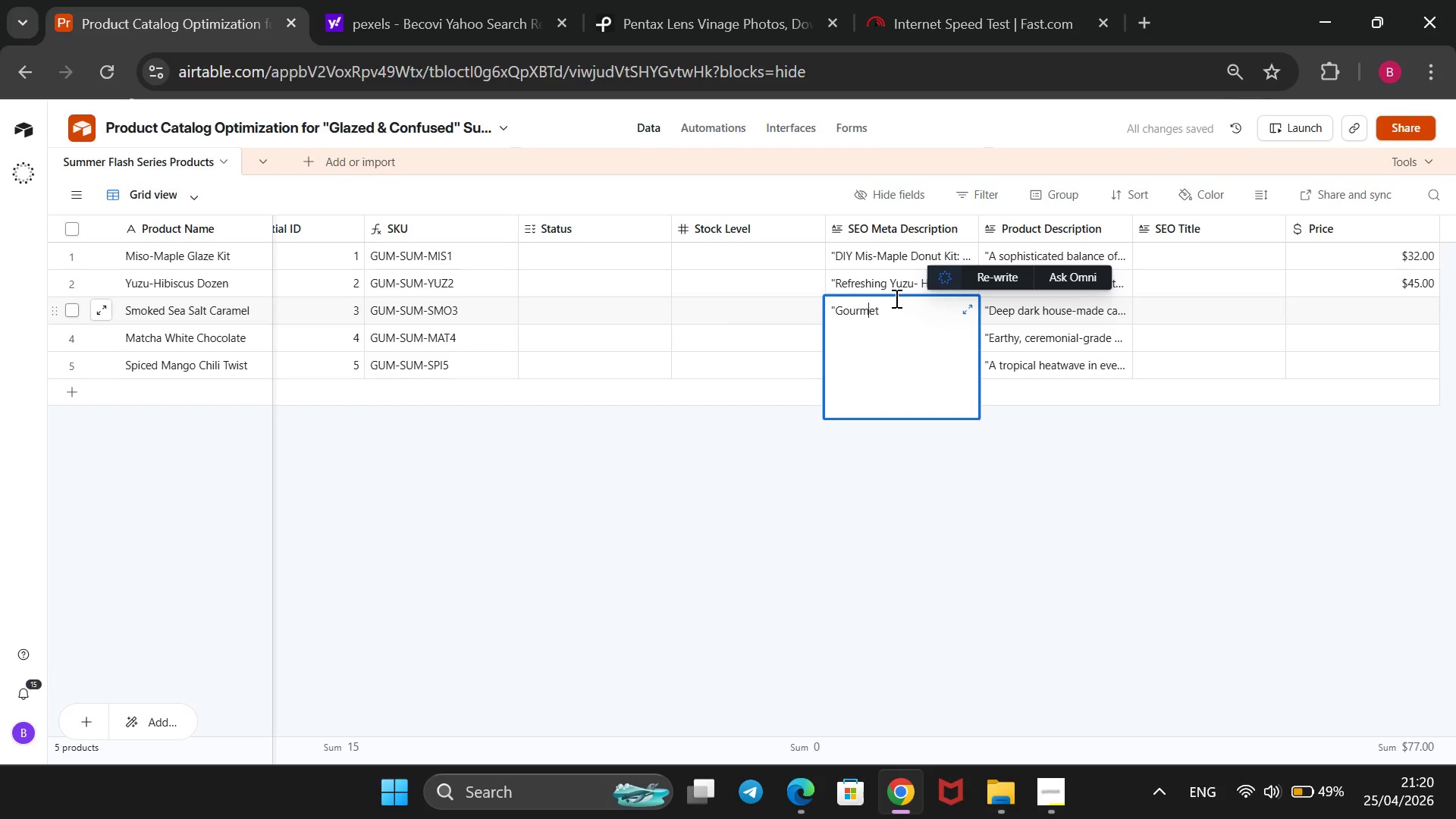 
key(ArrowRight)
 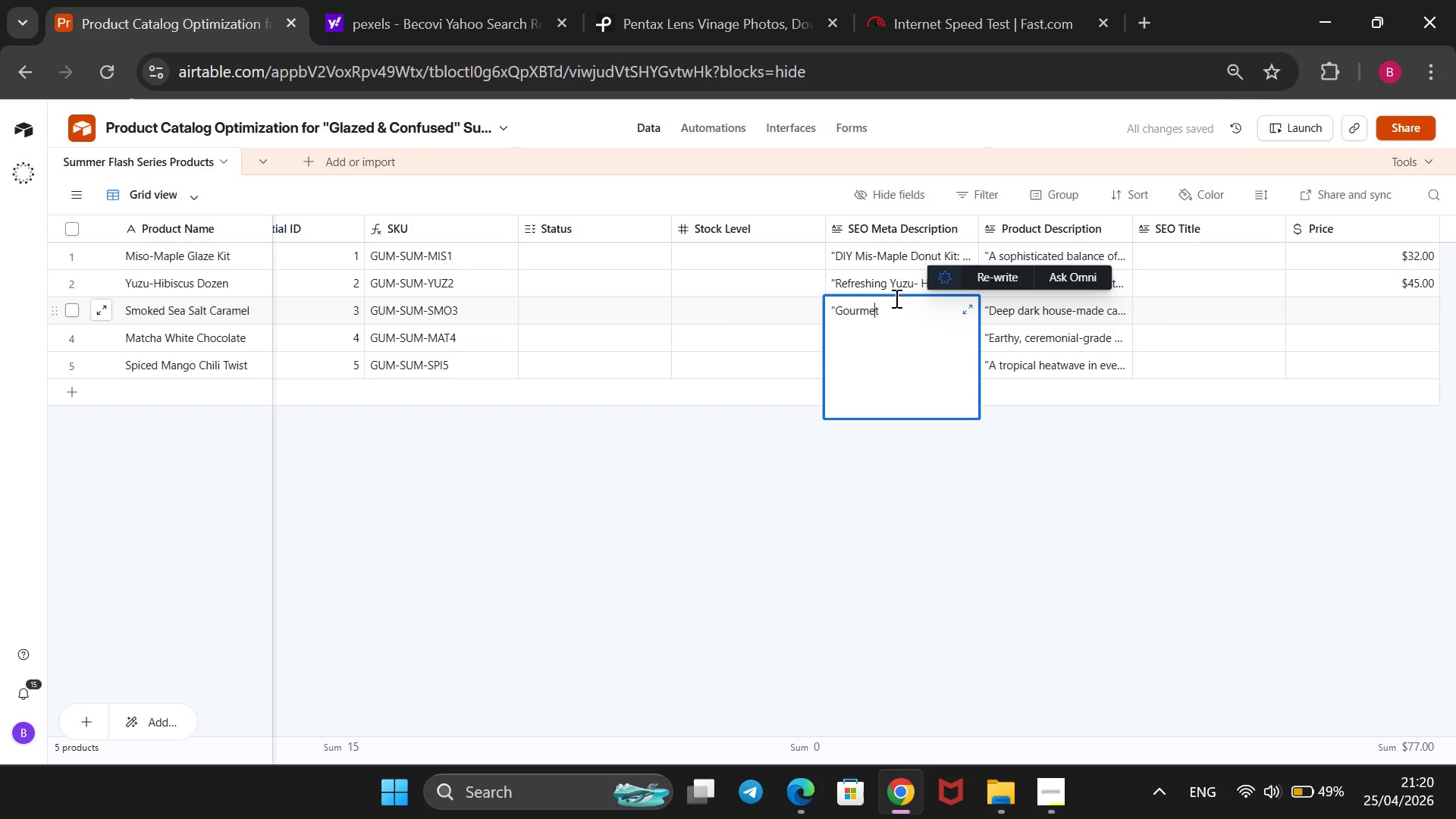 
key(ArrowRight)
 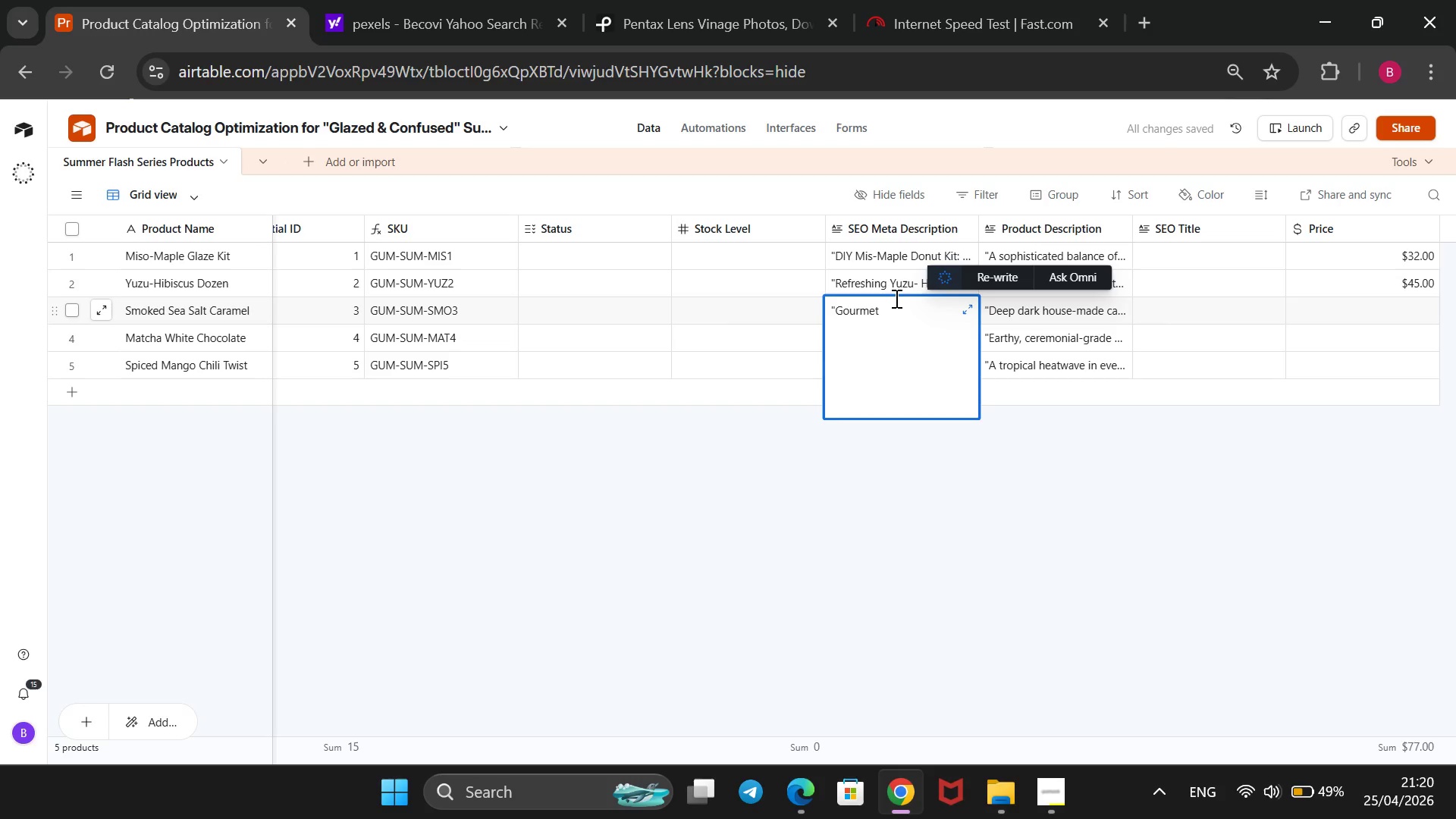 
type( Smoked Sea Sl)
key(Backspace)
type(alt Caramel donuts RI)
key(Backspace)
type(ich, dark caramel with a smoky d)
key(Backspace)
type(finish )
key(Backspace)
type(. The un)
key(Backspace)
type(ltimate )
 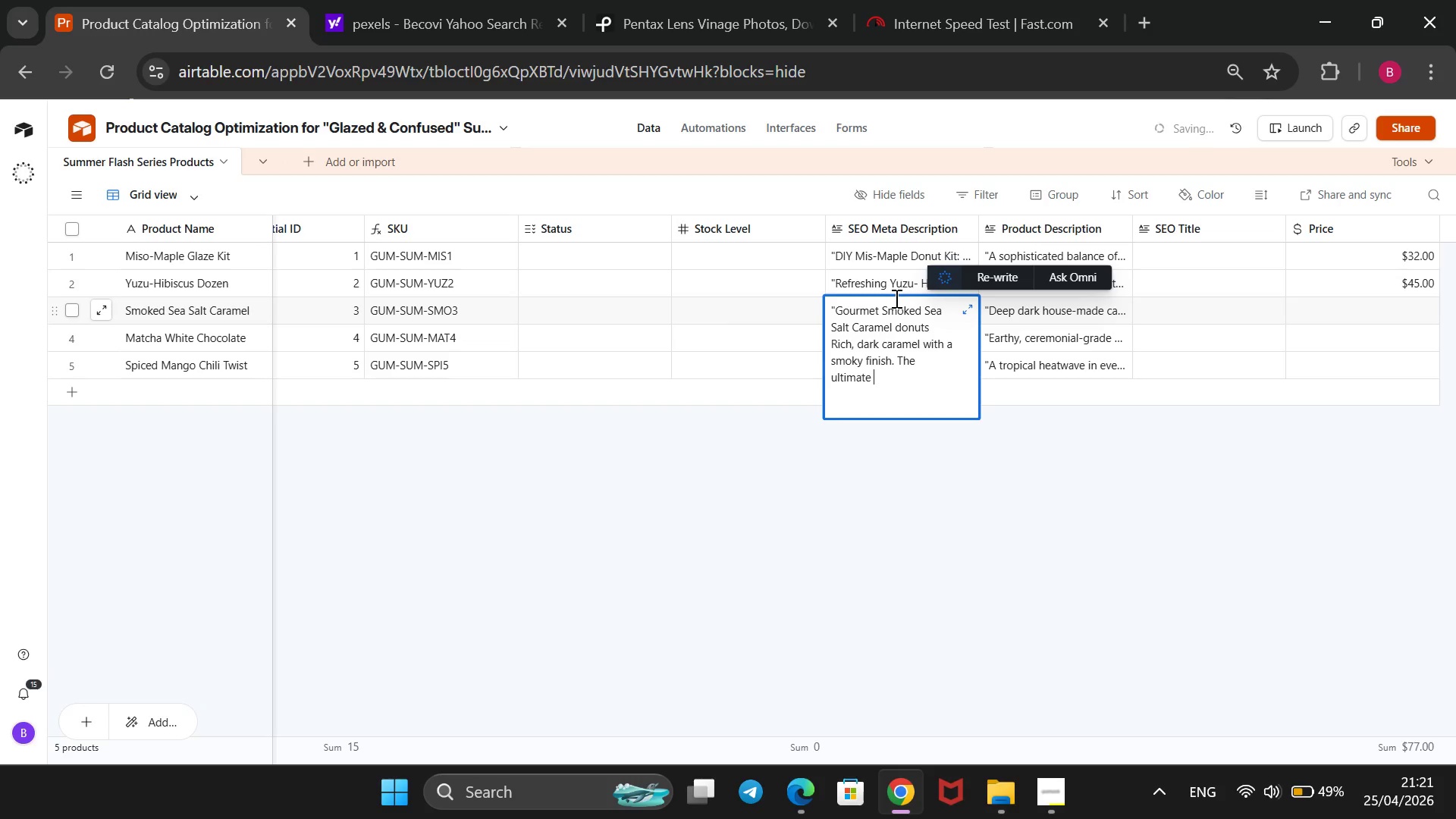 
wait(6.14)
 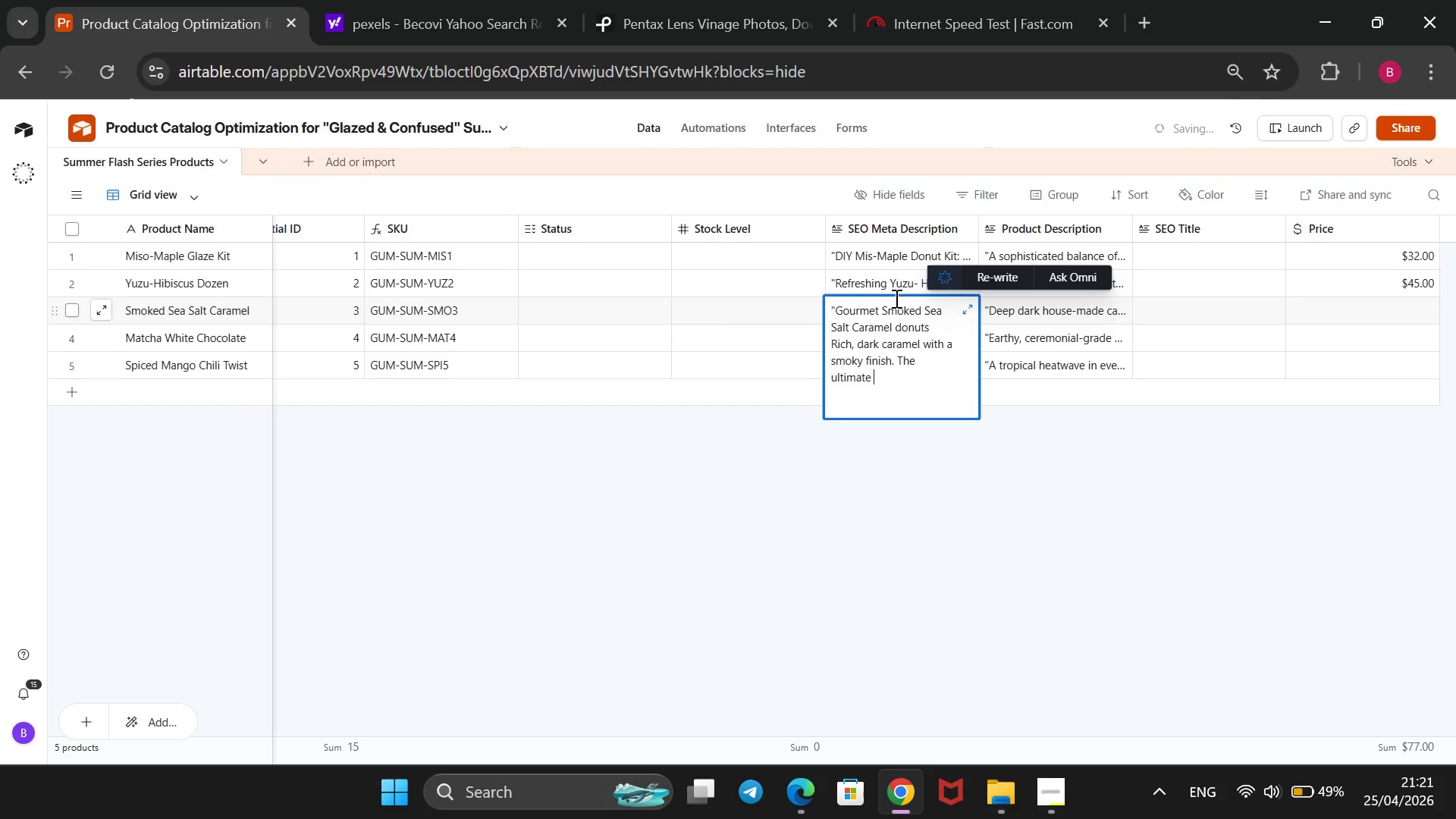 
type(artisan treat for summer nights L)
 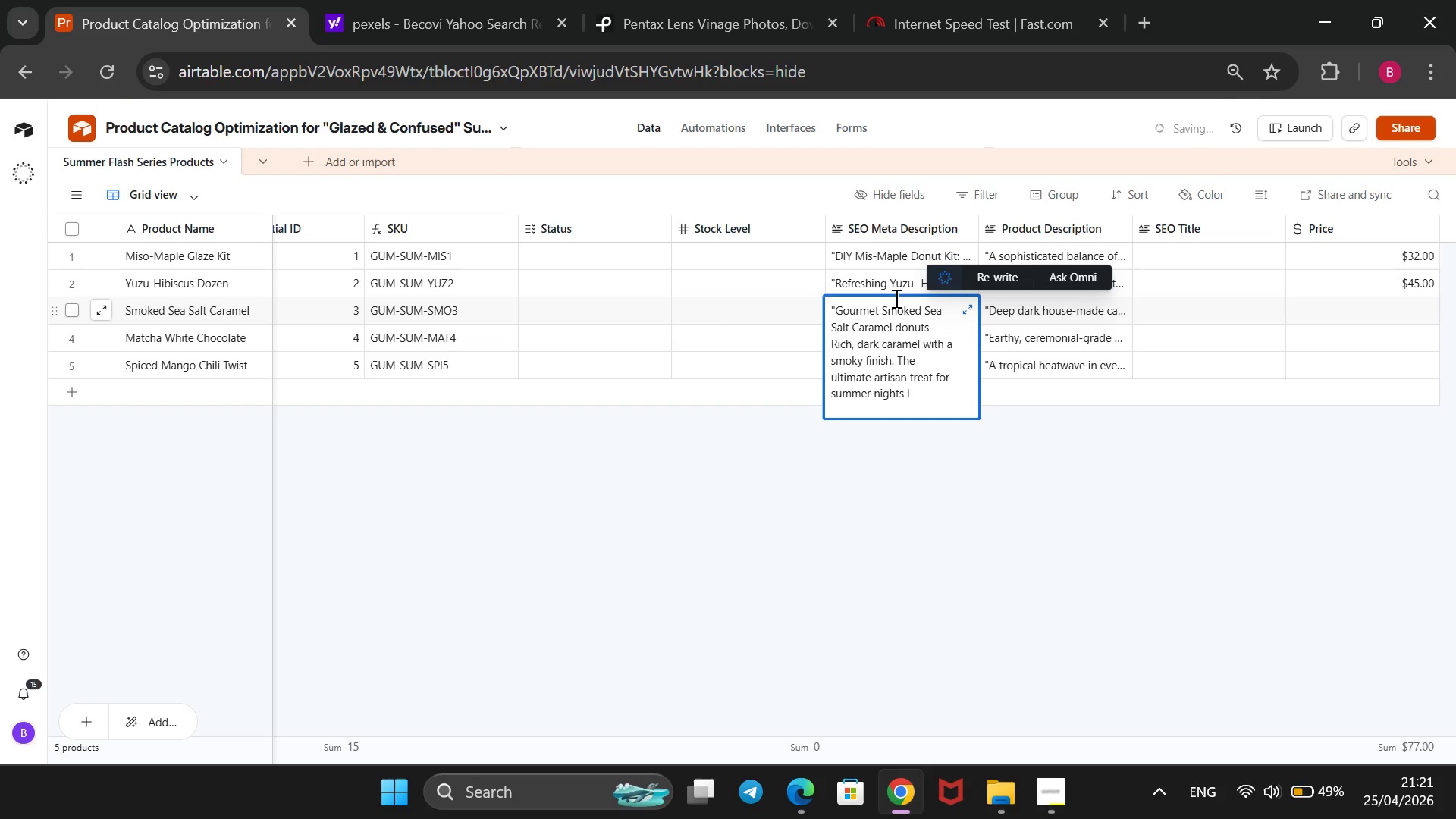 
key(ArrowLeft)
 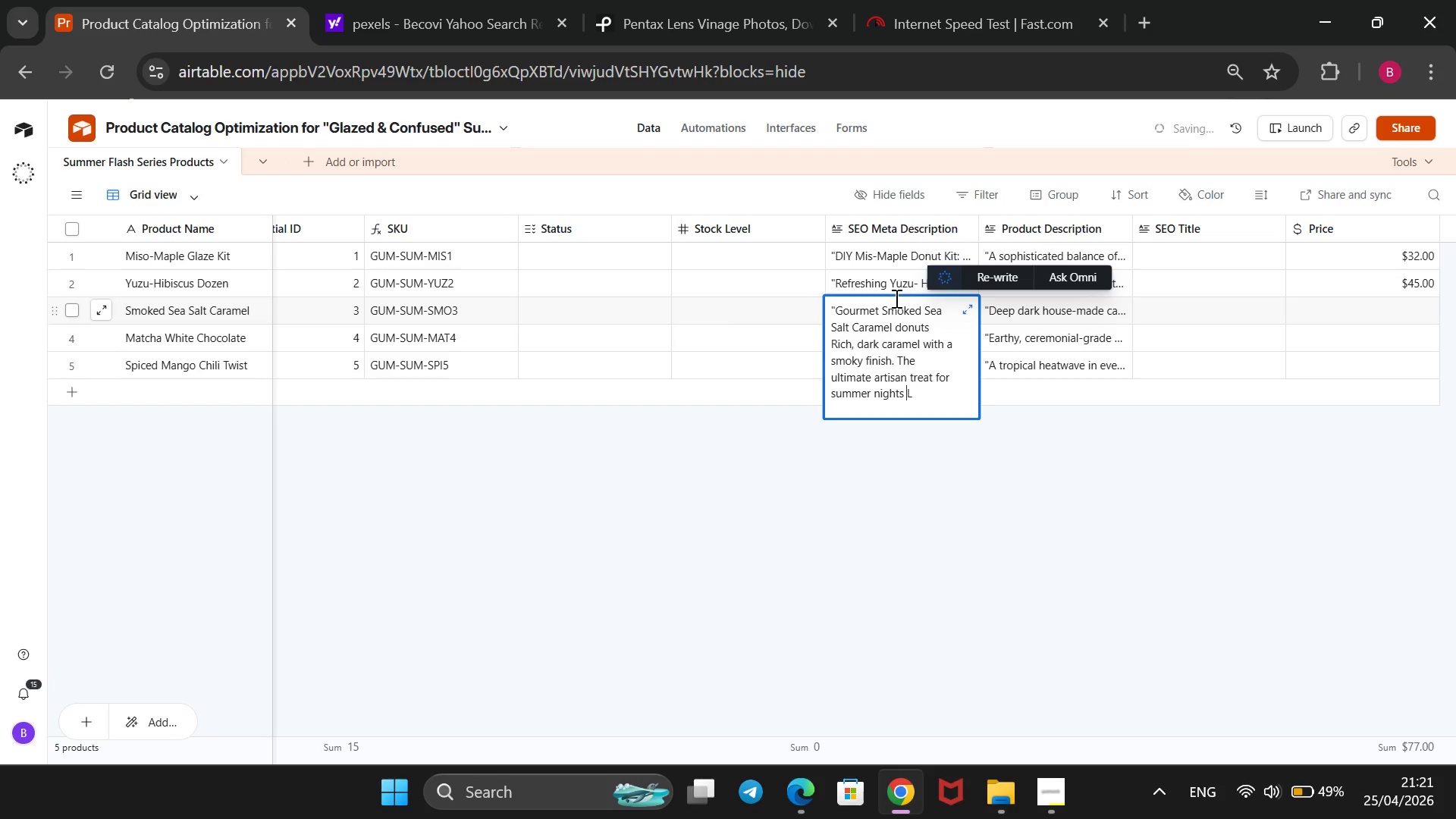 
key(ArrowLeft)
 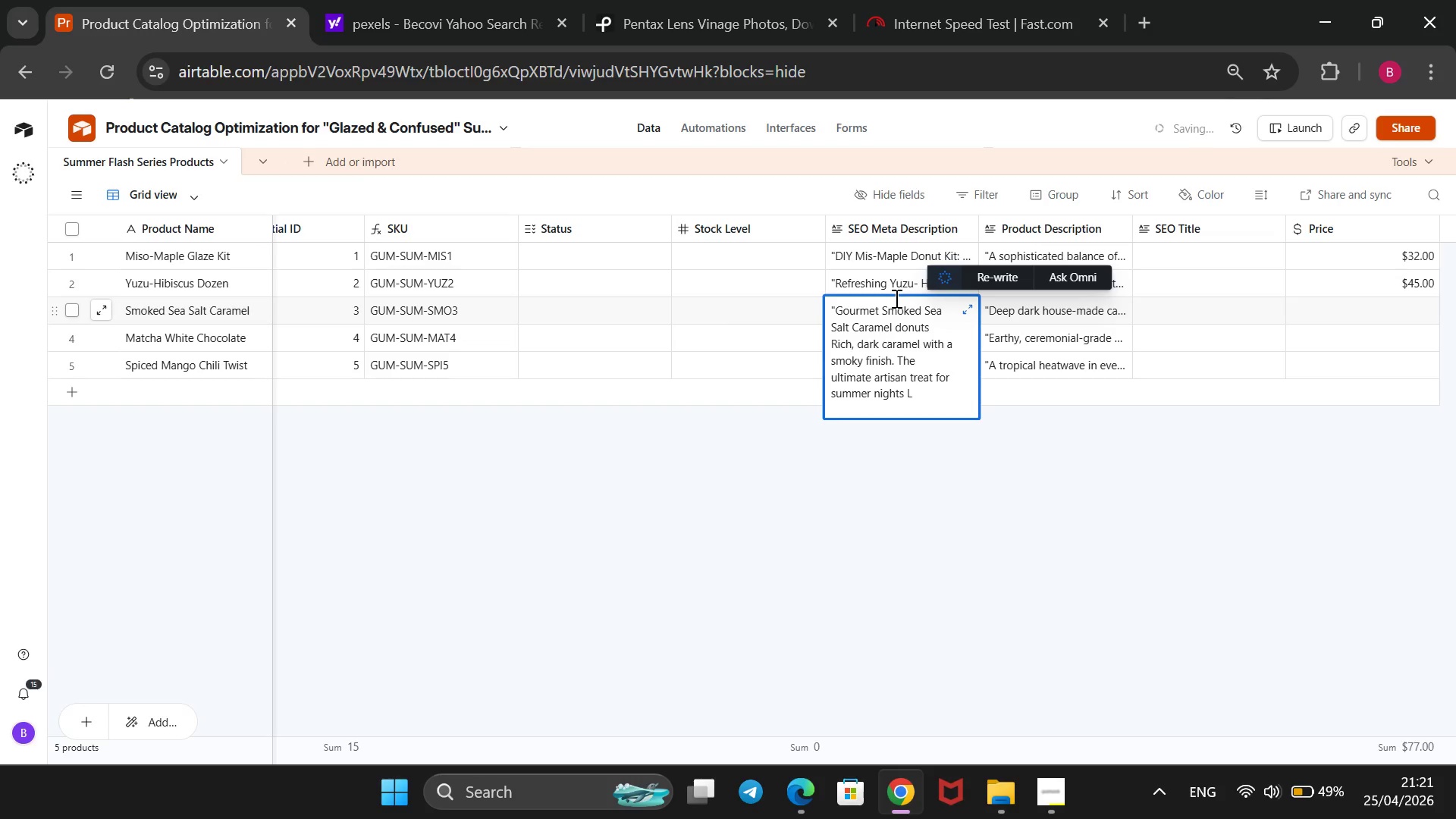 
key(Period)
 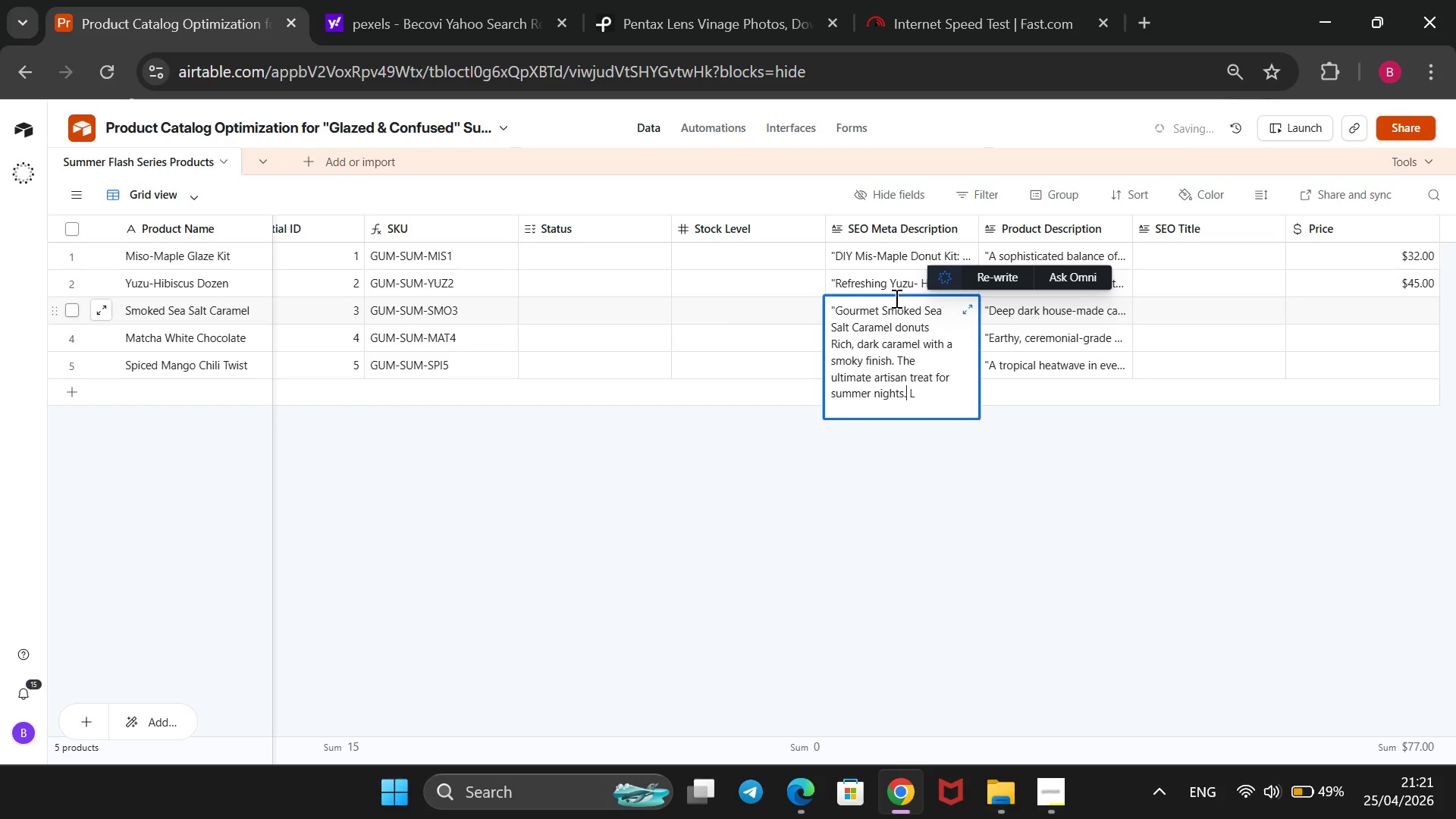 
key(ArrowRight)
 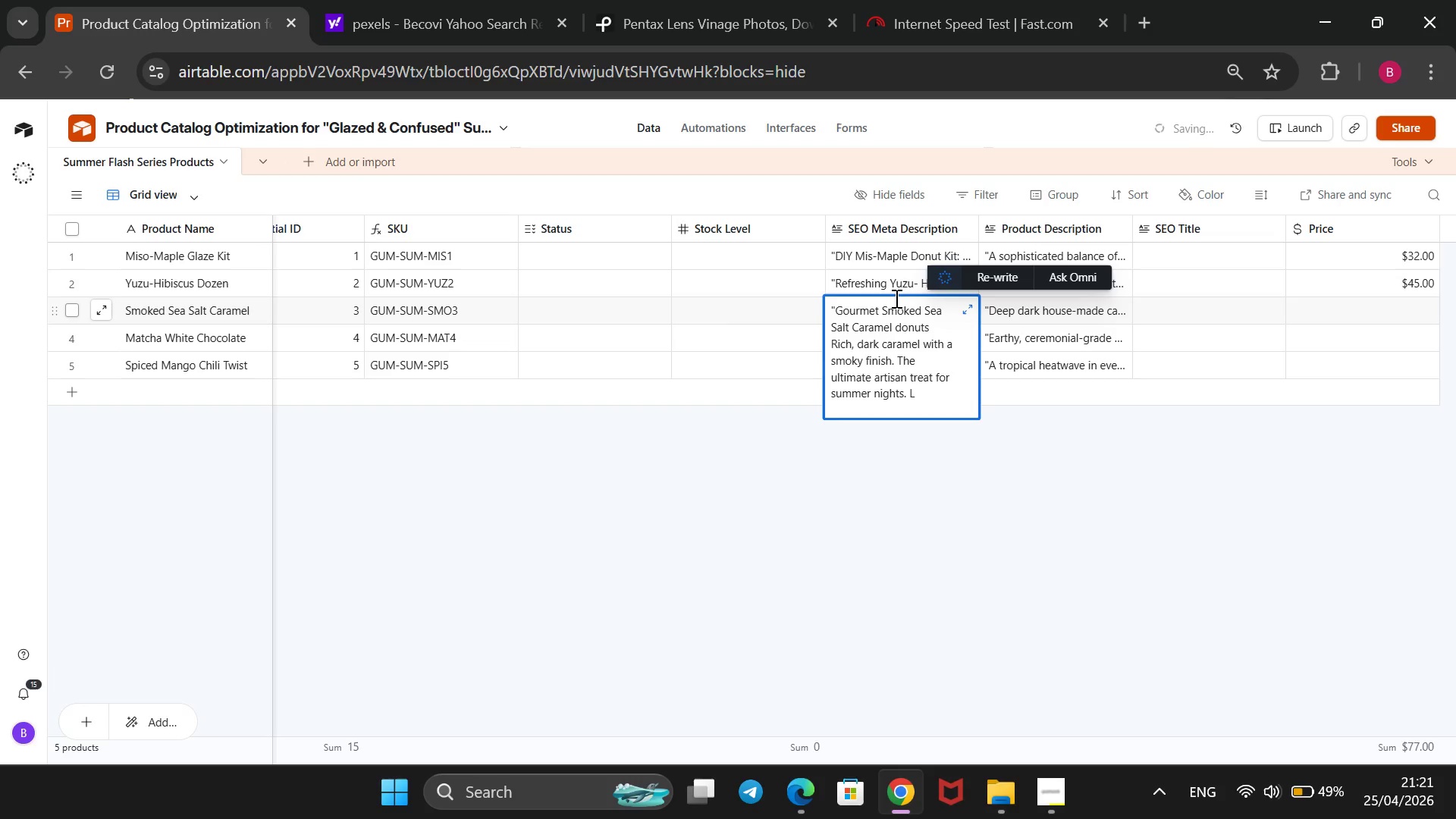 
key(ArrowRight)
 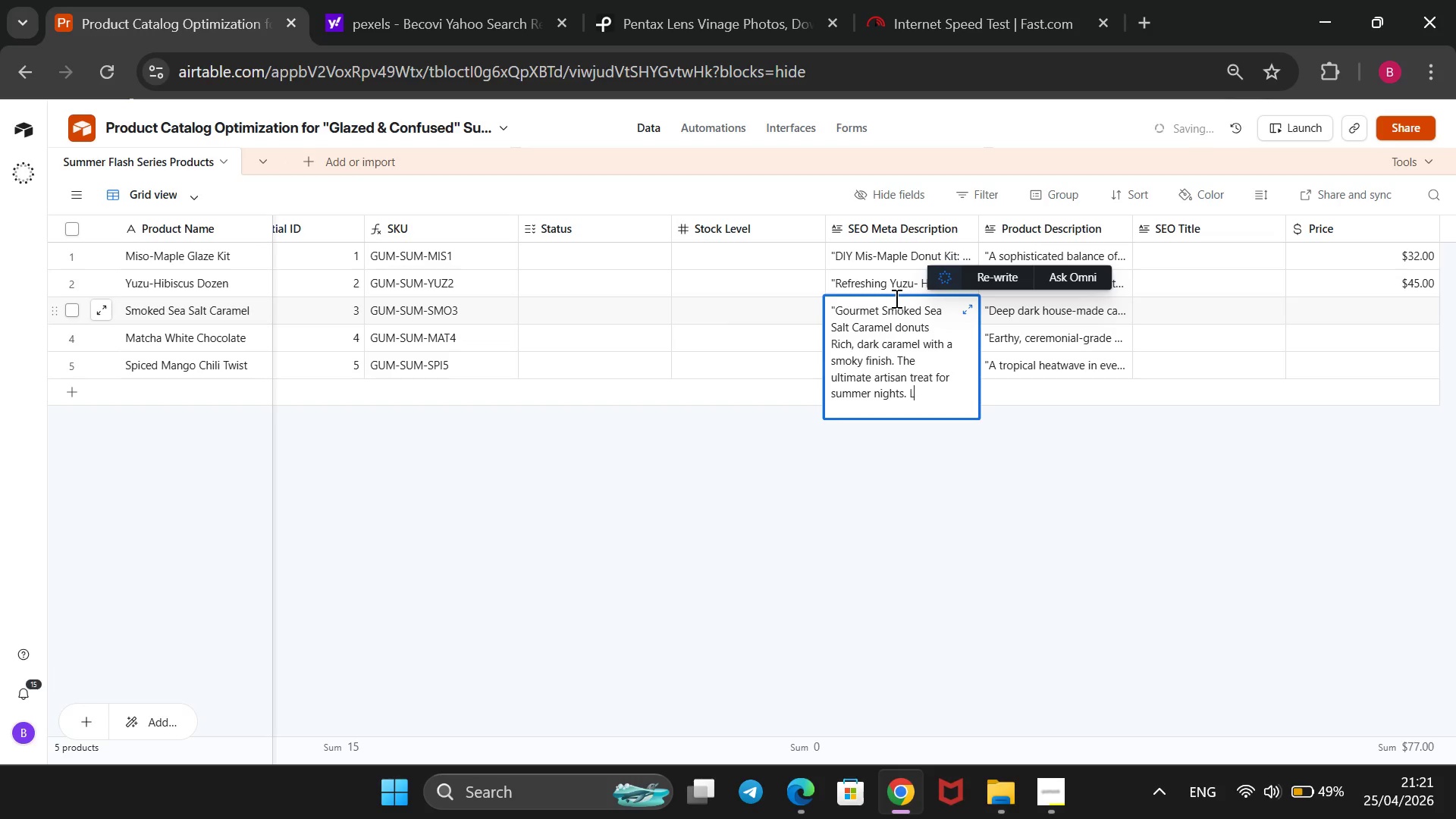 
type(imited stock available.@)
 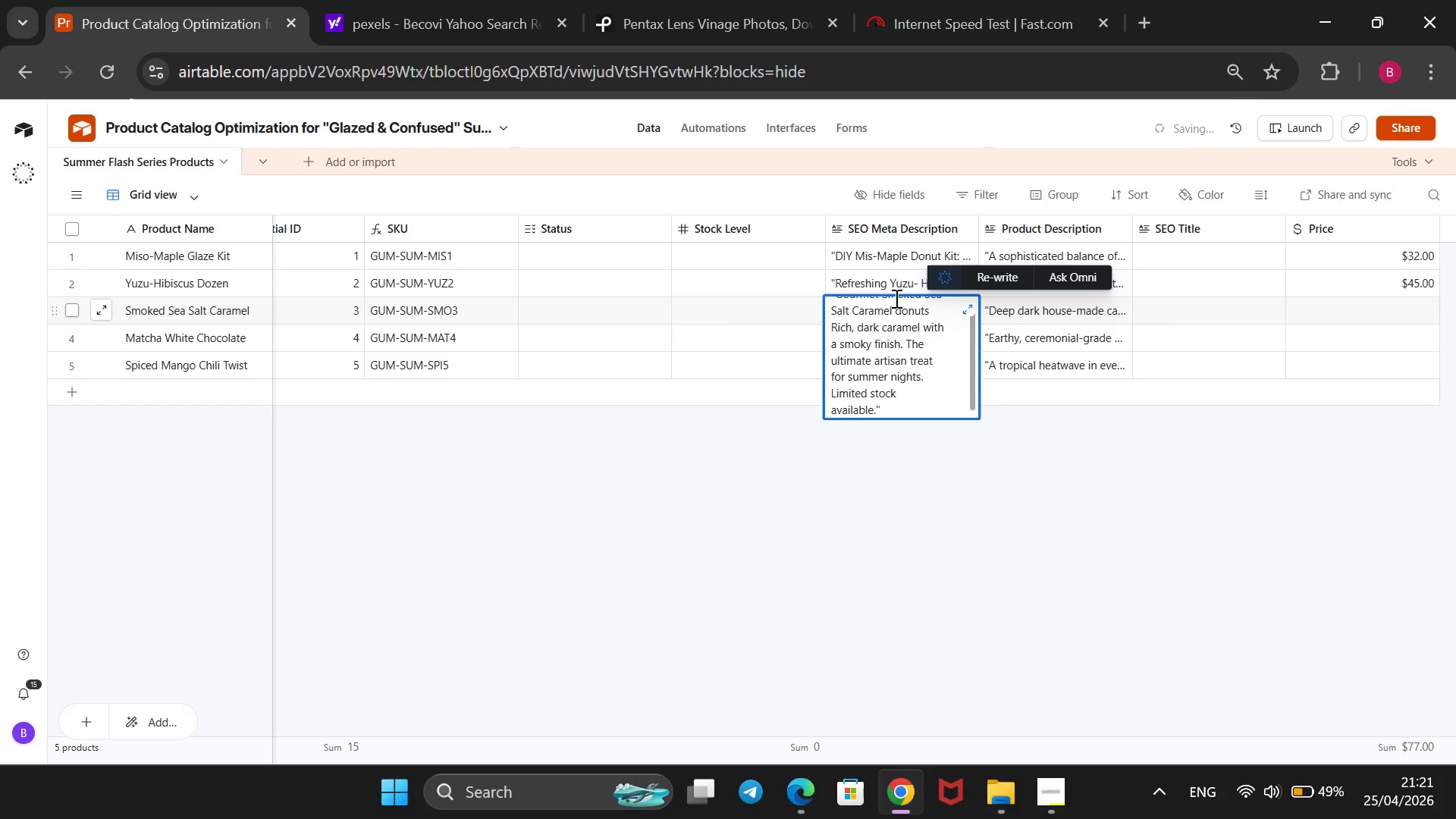 
scroll: coordinate [895, 298], scroll_direction: none, amount: 0.0
 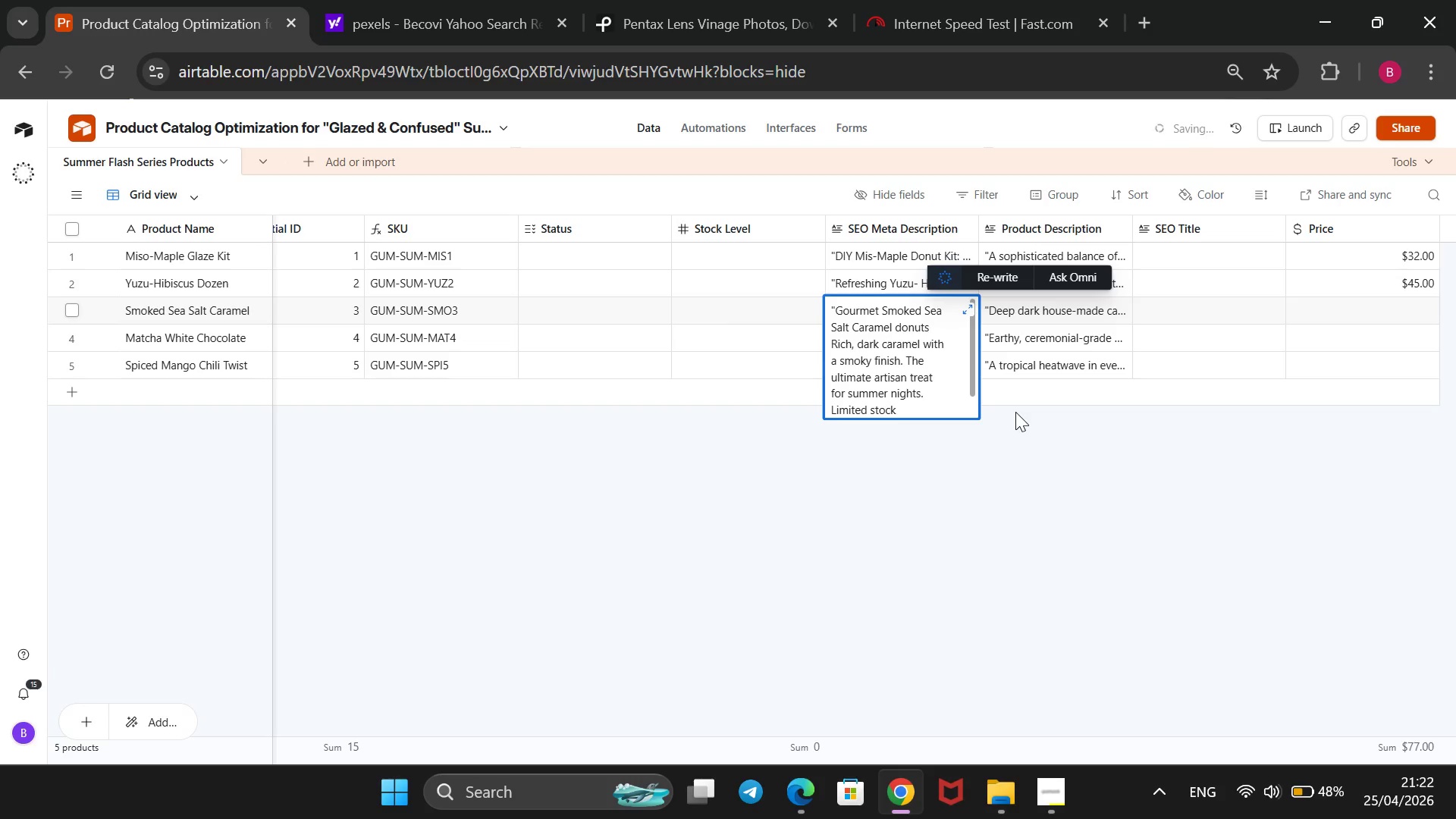 
left_click([1011, 485])
 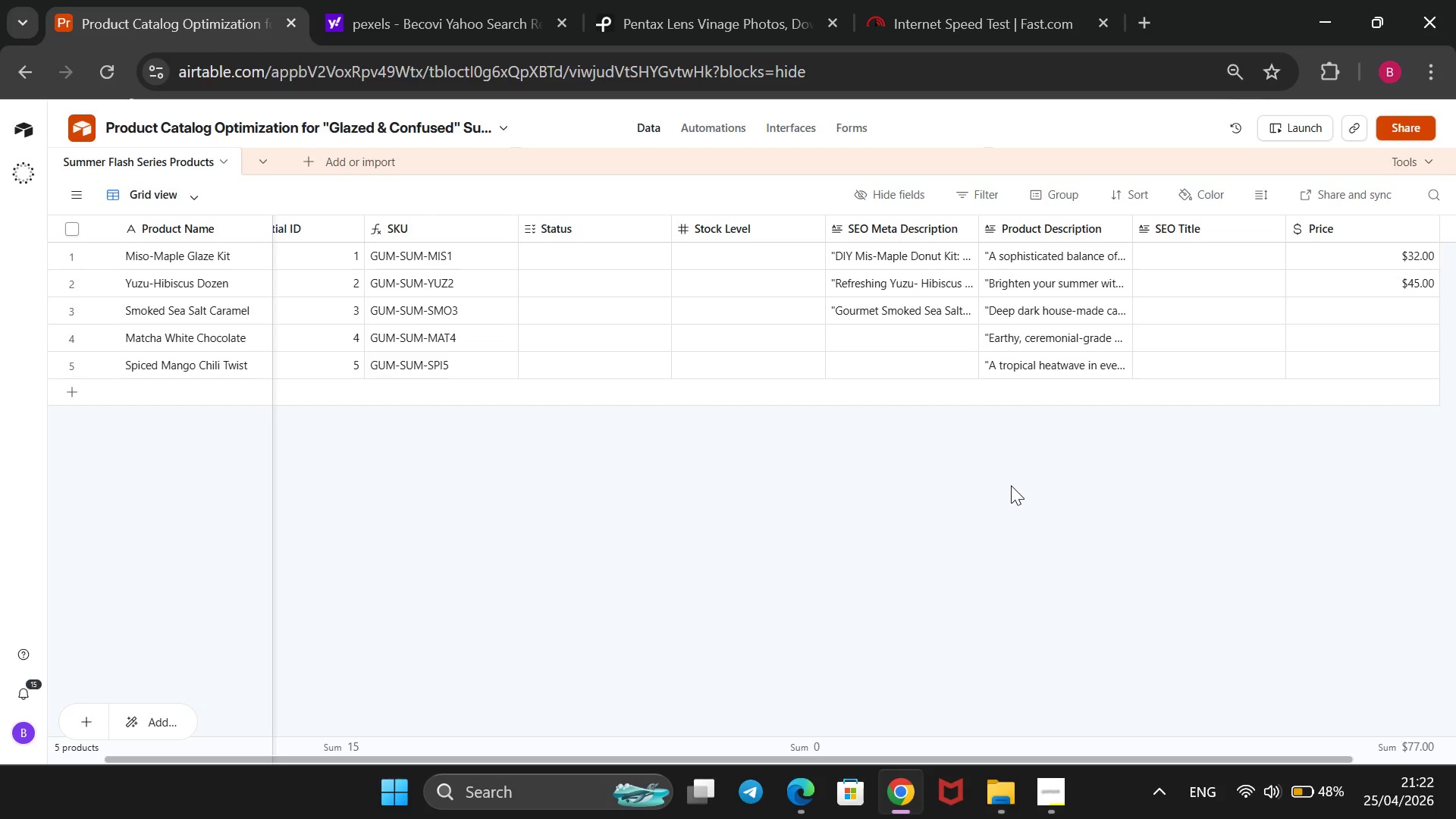 
wait(26.86)
 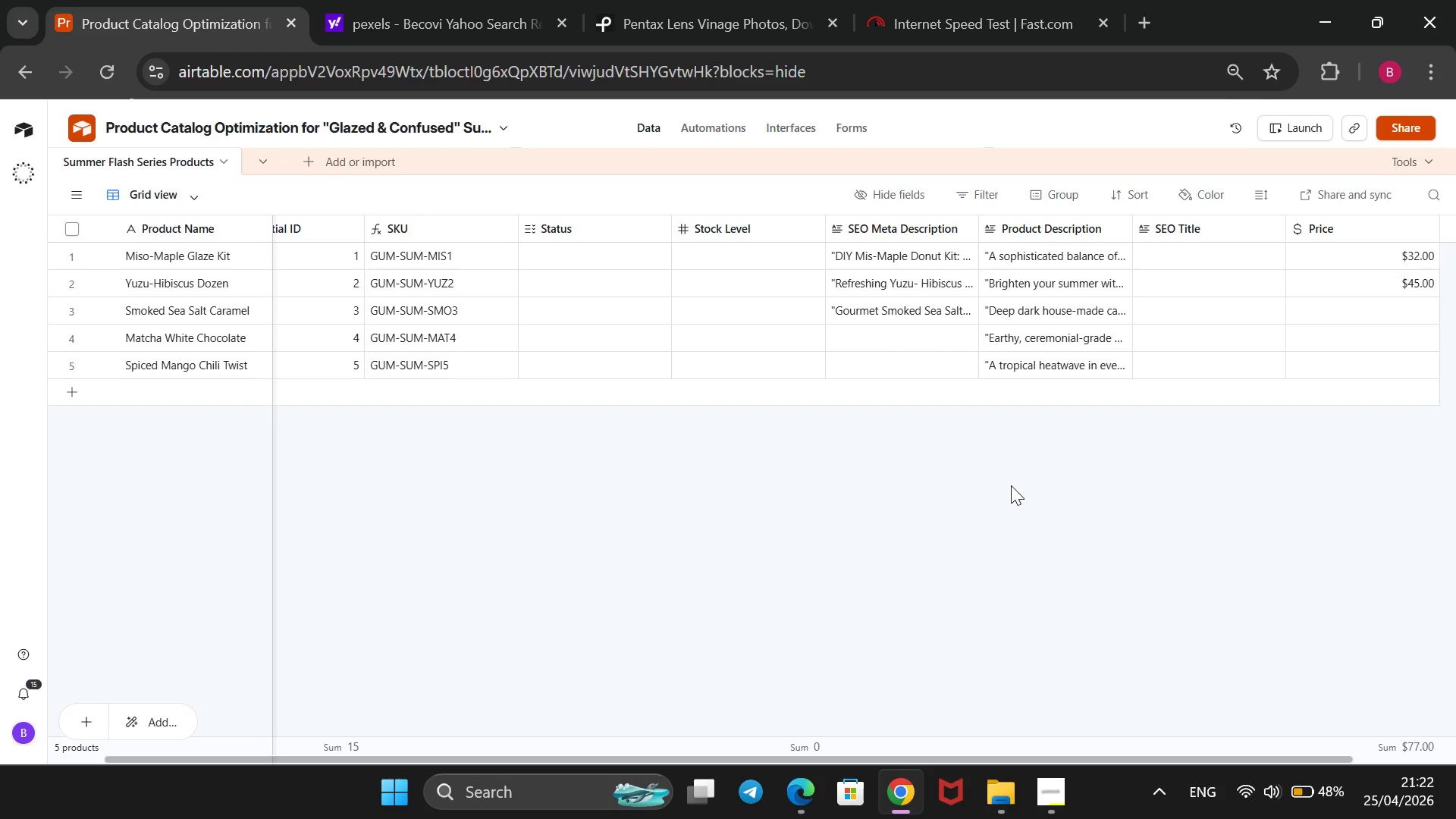 
left_click([921, 336])
 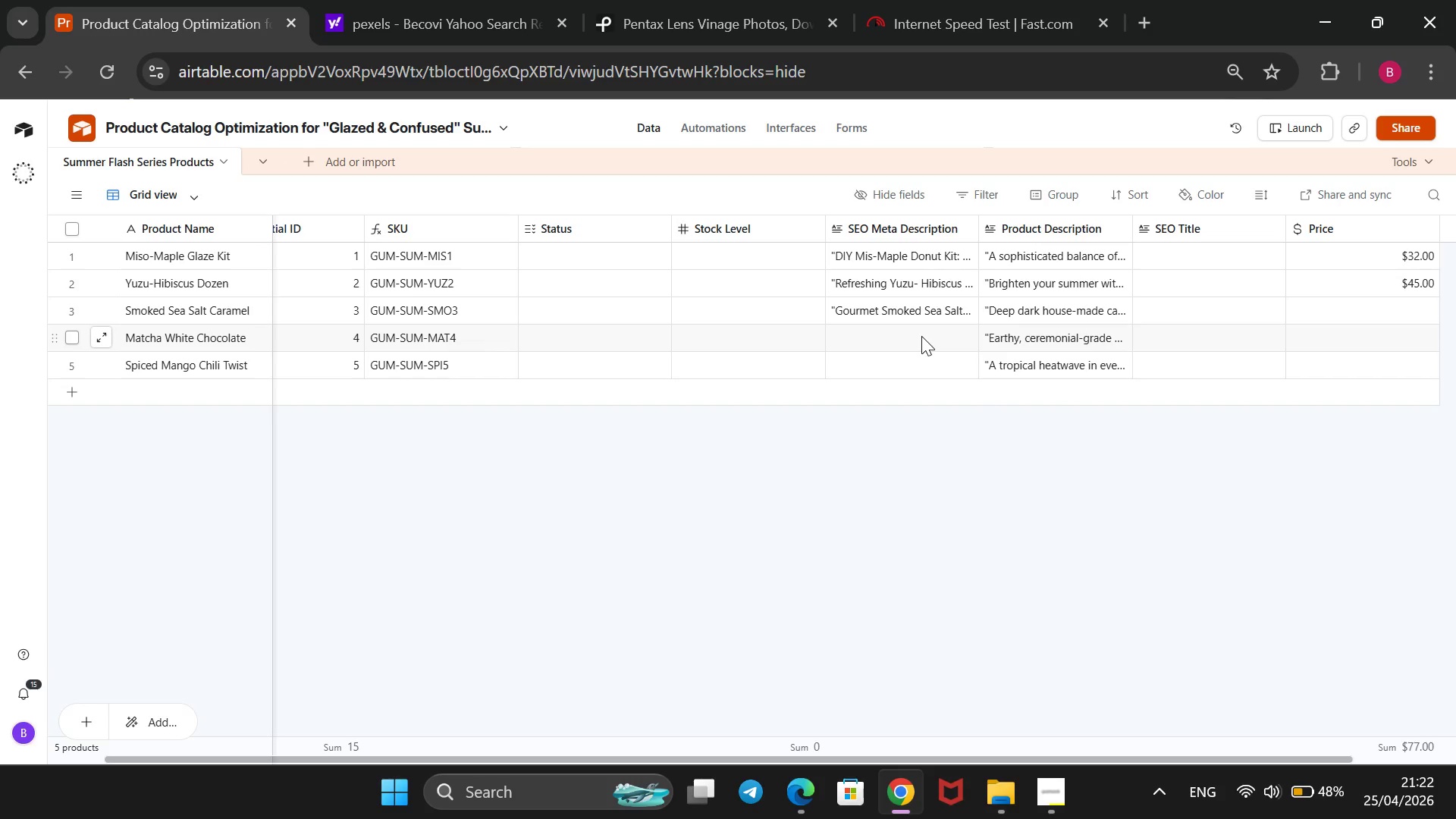 
type(@@)
 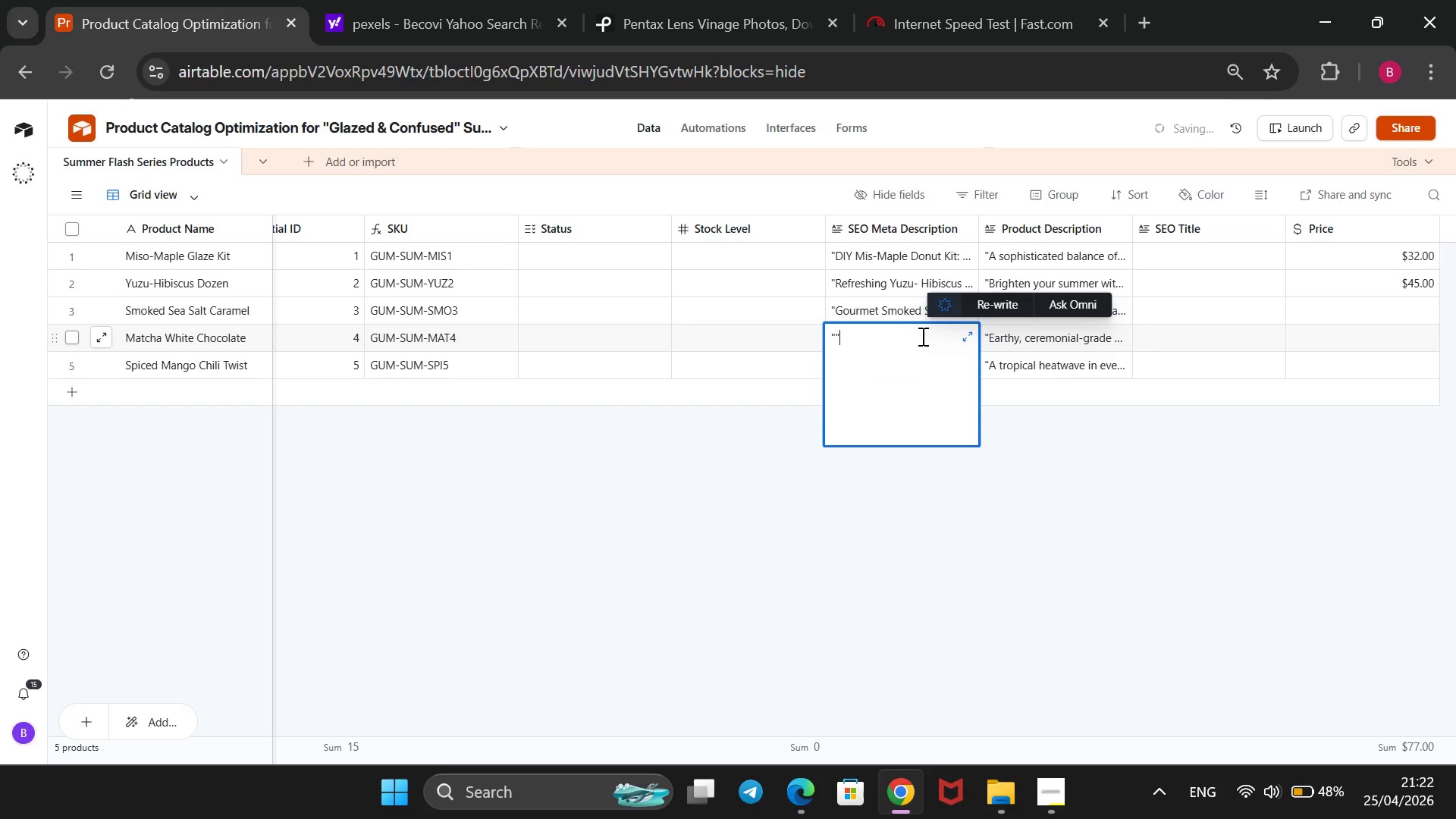 
key(ArrowLeft)
 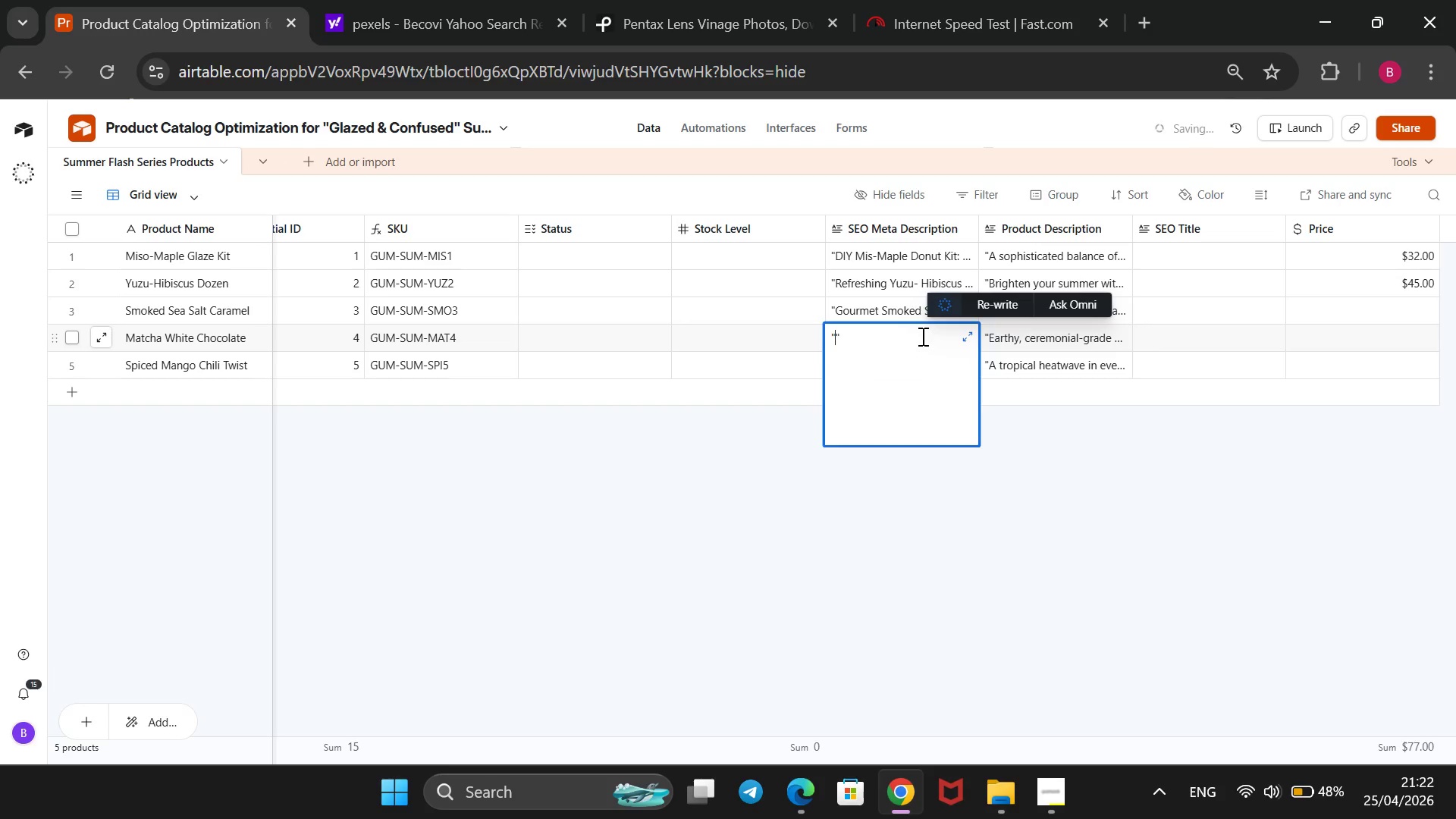 
type(Exeper)
key(Backspace)
key(Backspace)
key(Backspace)
key(Backspace)
type(perienced)
key(Backspace)
type( ceremonial matcha and crea)
key(Backspace)
type(amy w)
key(Backspace)
type(white chocolate )
key(Backspace)
type(. A sophisticated )
key(Backspace)
type(, earthy donut  kit for true matcha lovers. Part of our Summer Flash Series.)
 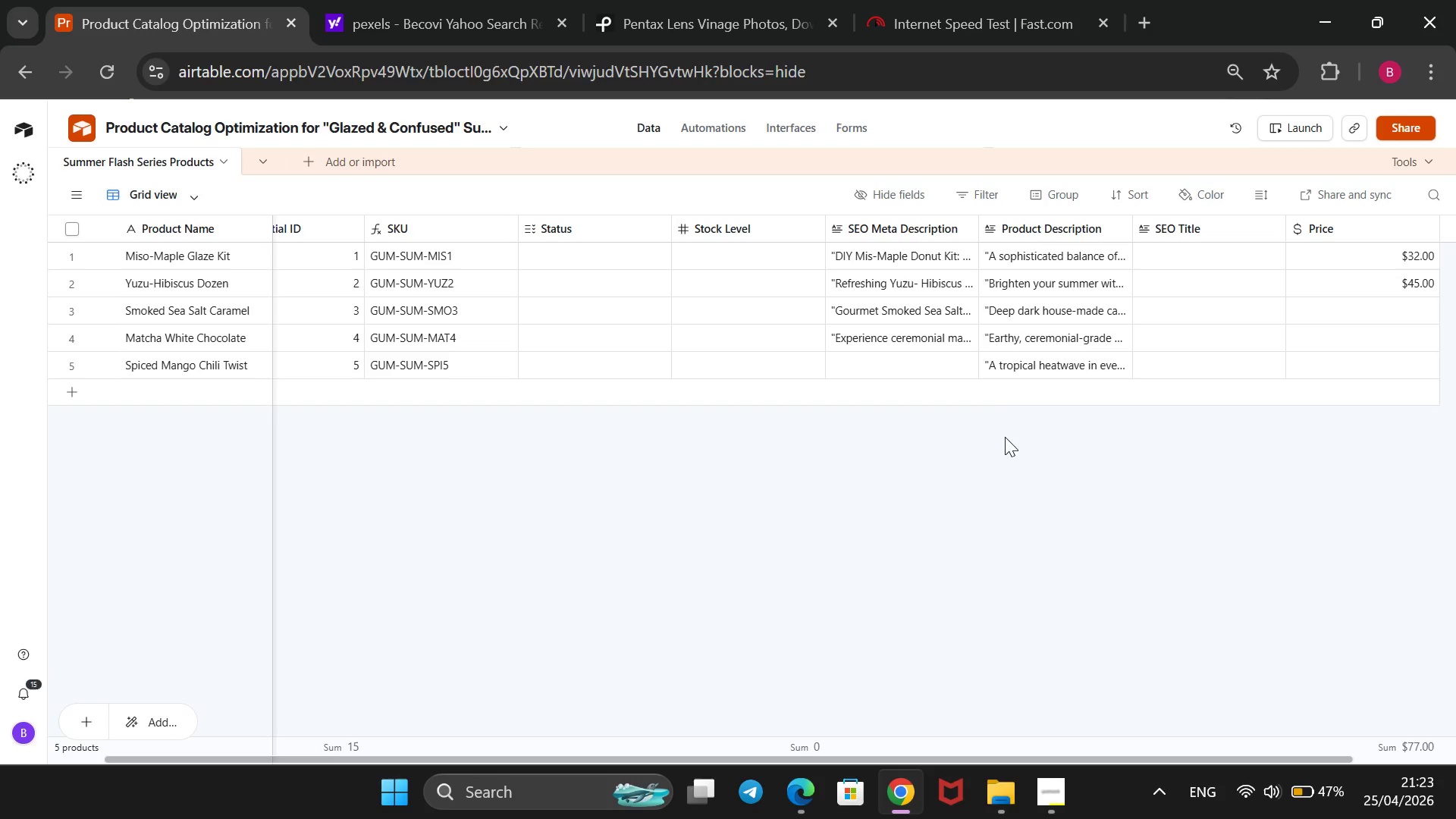 
left_click([955, 362])
 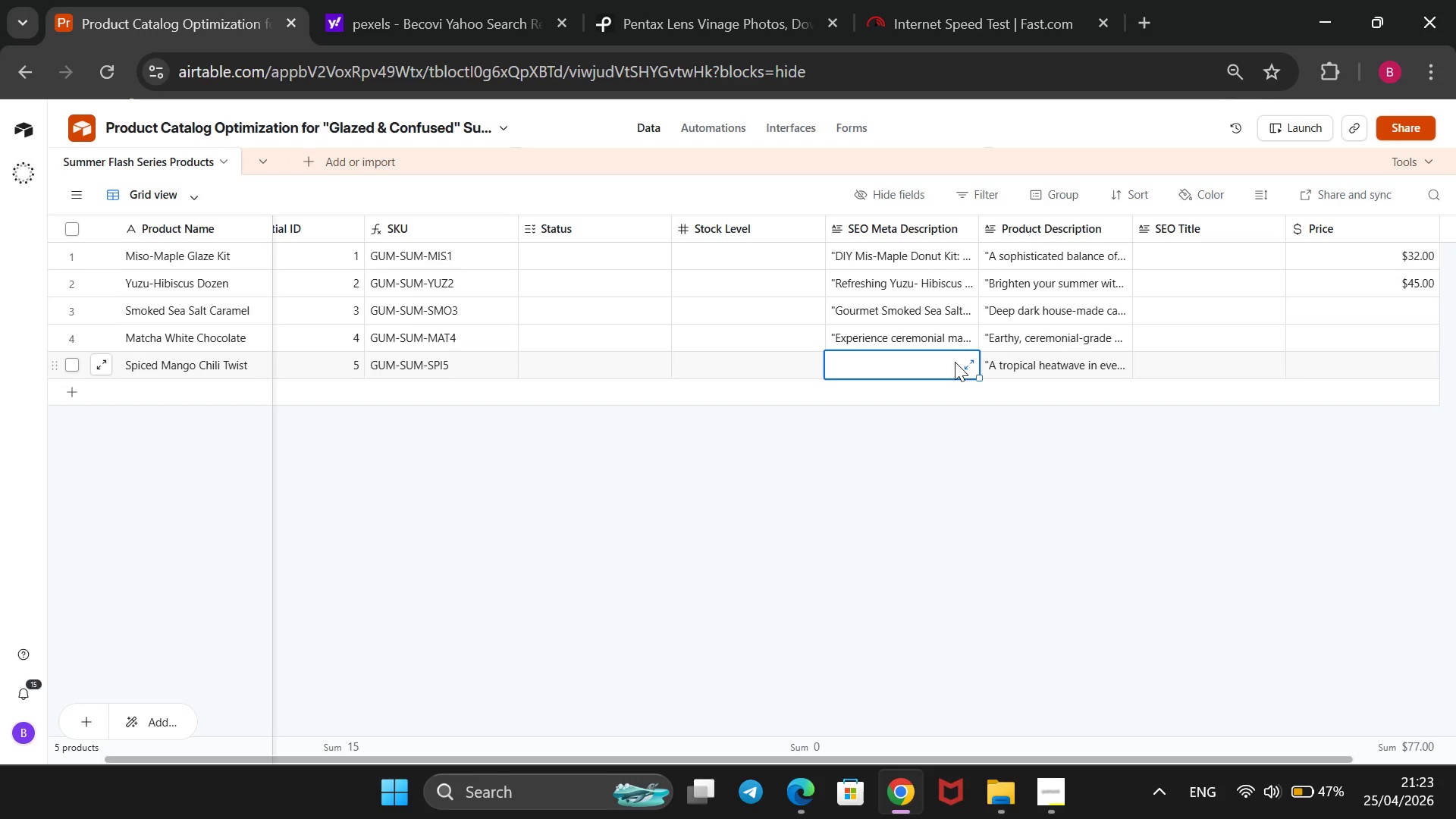 
type(@@)
 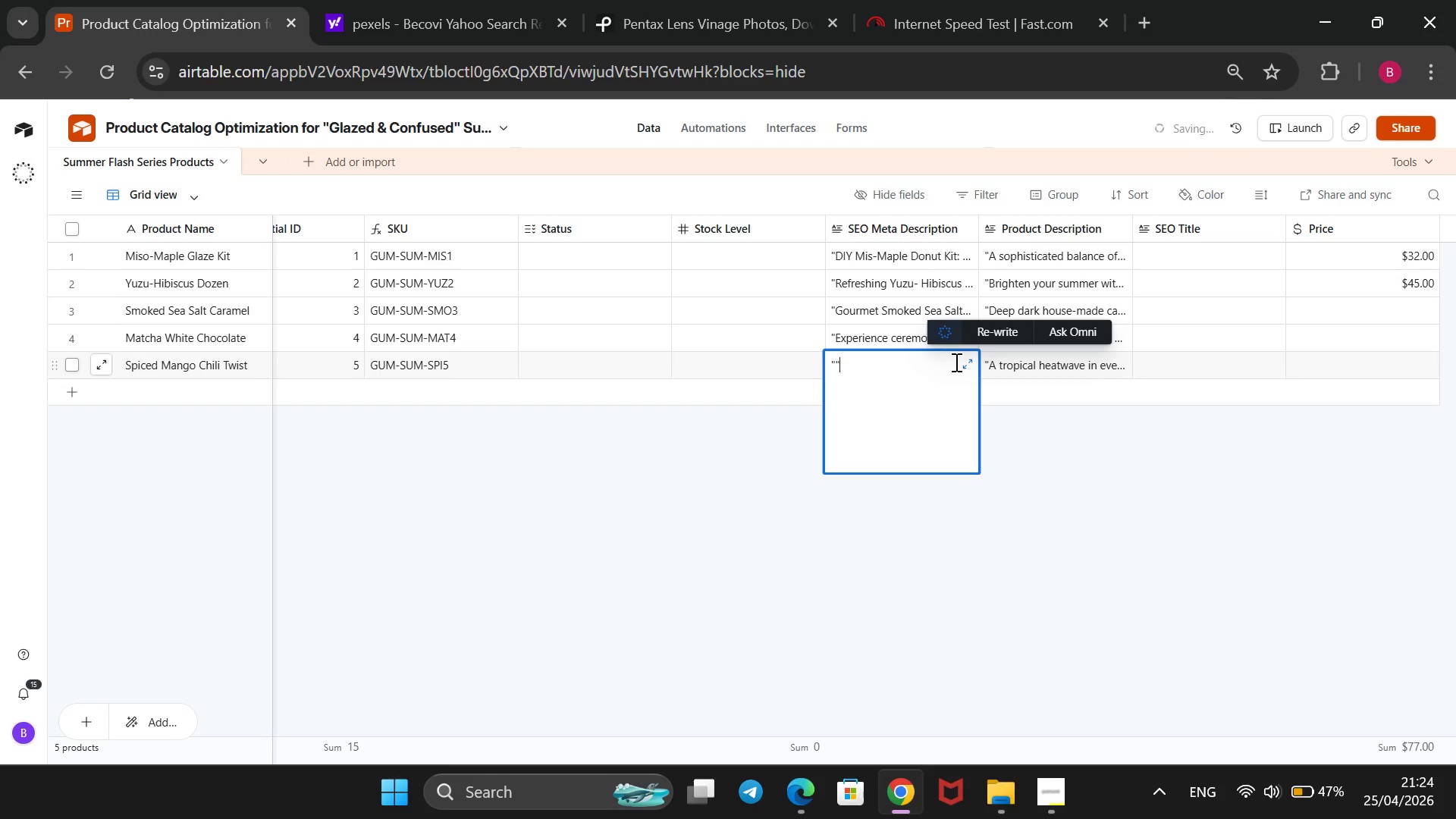 
key(ArrowLeft)
 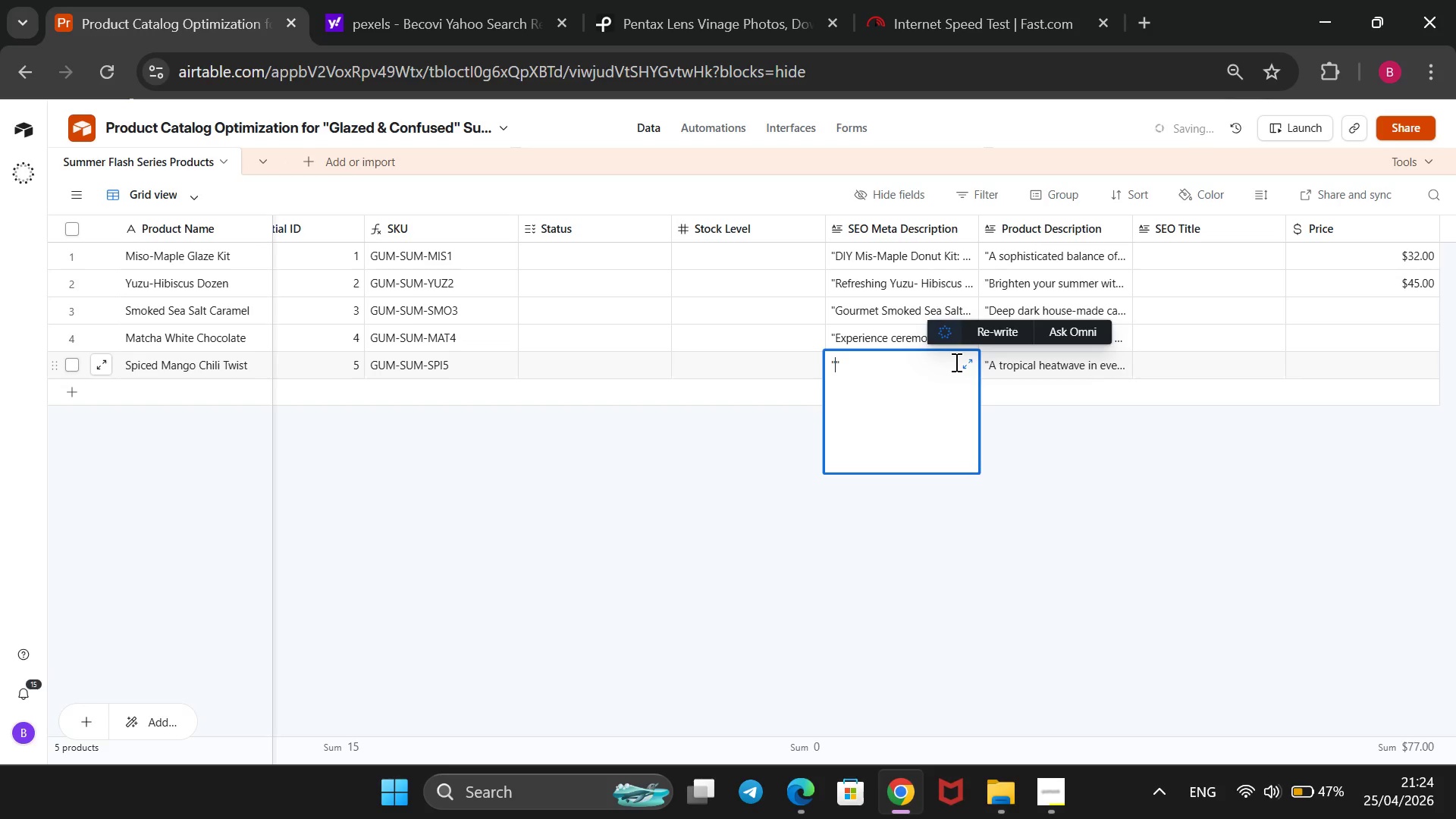 
type(Sweet Mango meets Tajin spice. Our Spiced Mango Chili Twist is the boldeet)
key(Backspace)
key(Backspace)
type(st flavor of the )
 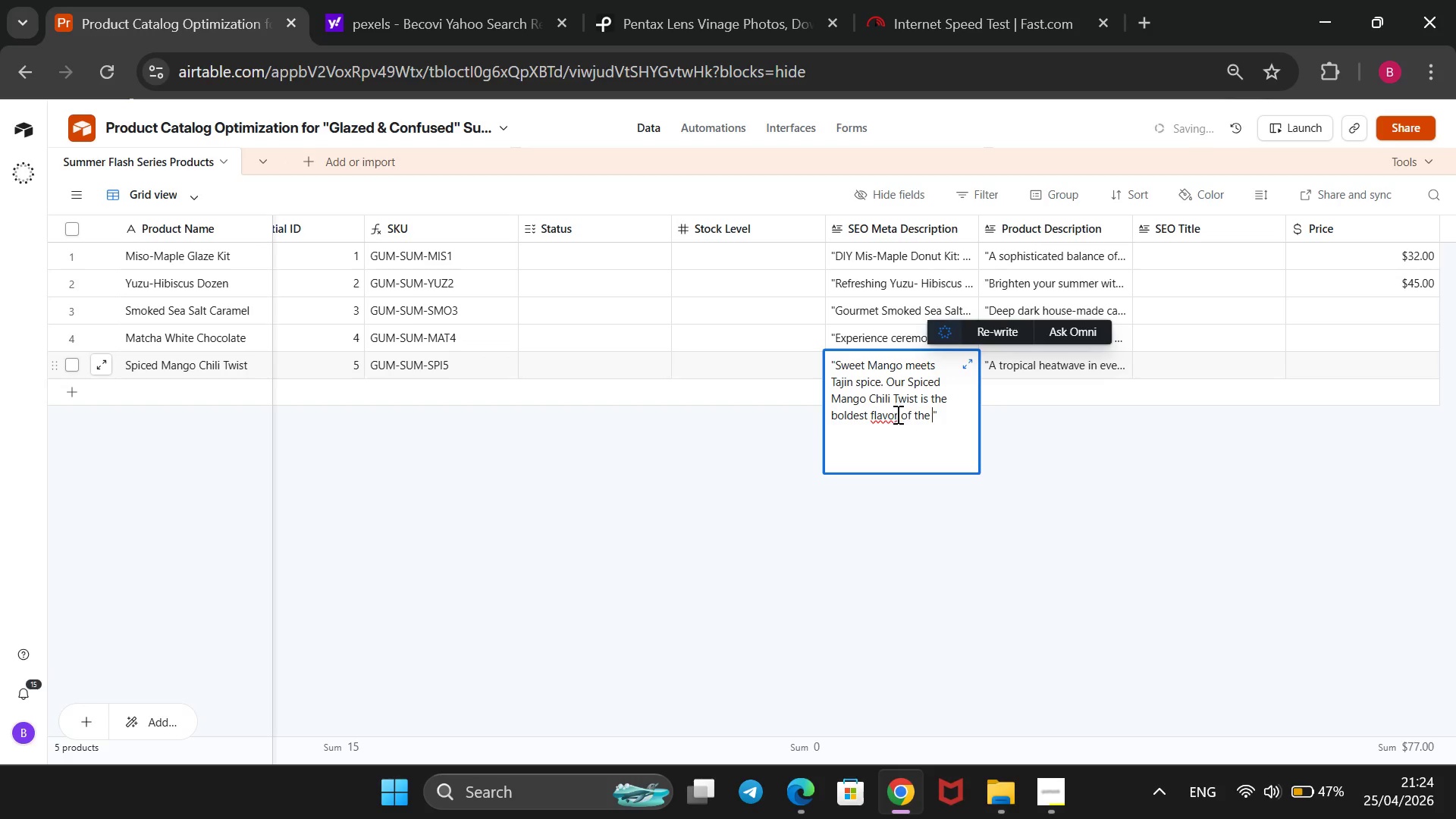 
left_click([893, 413])
 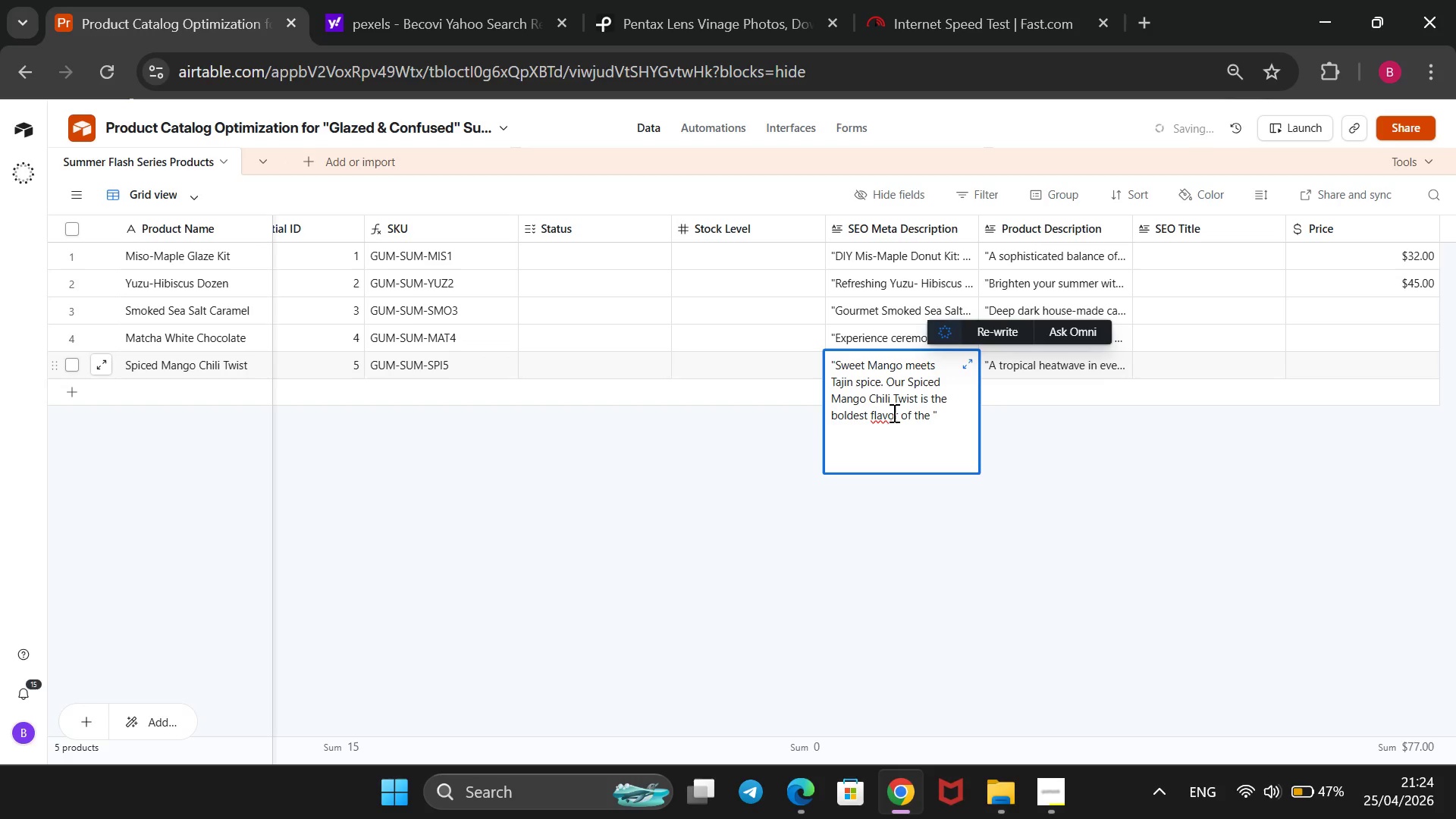 
key(U)
 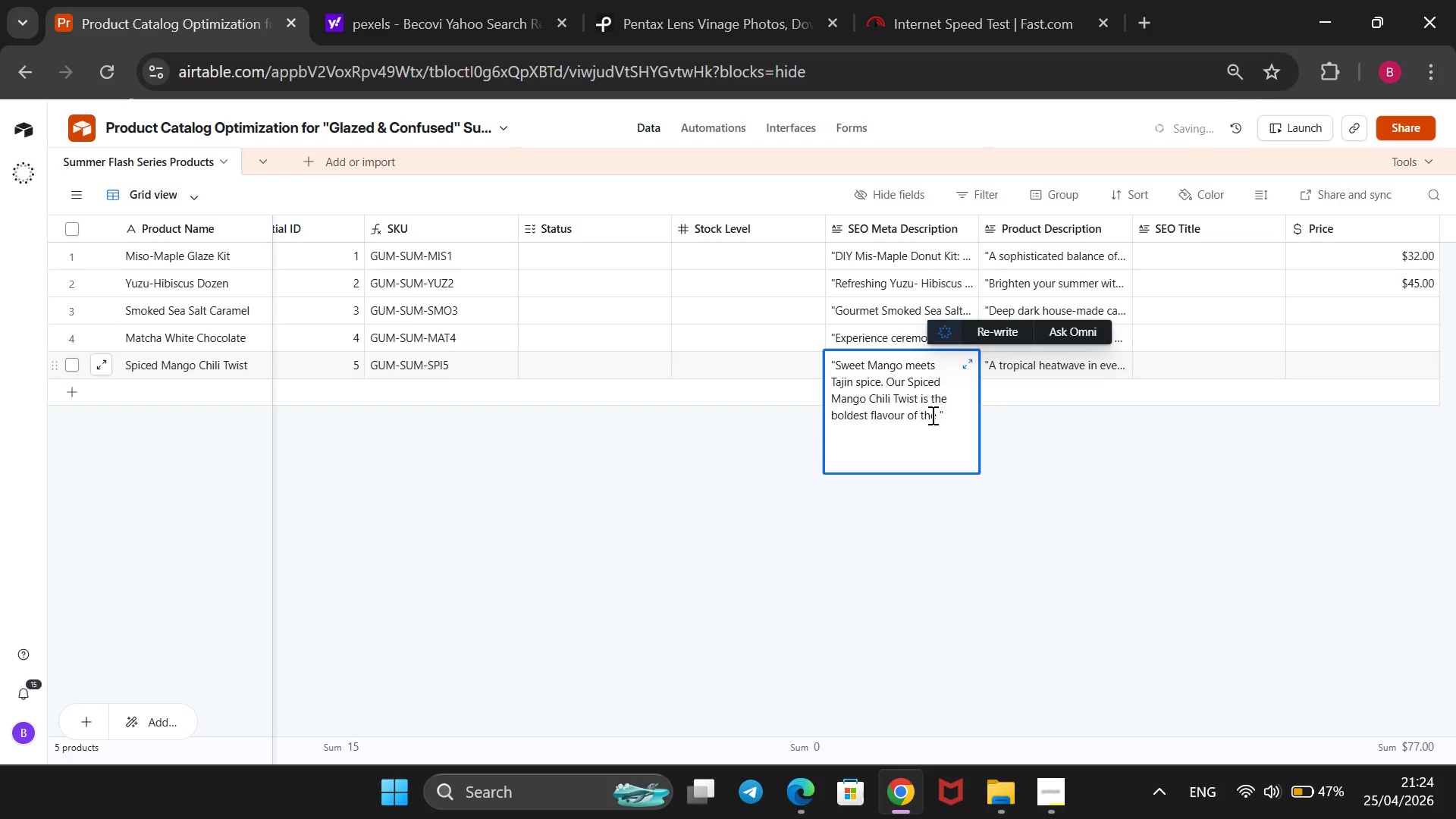 
left_click([933, 414])
 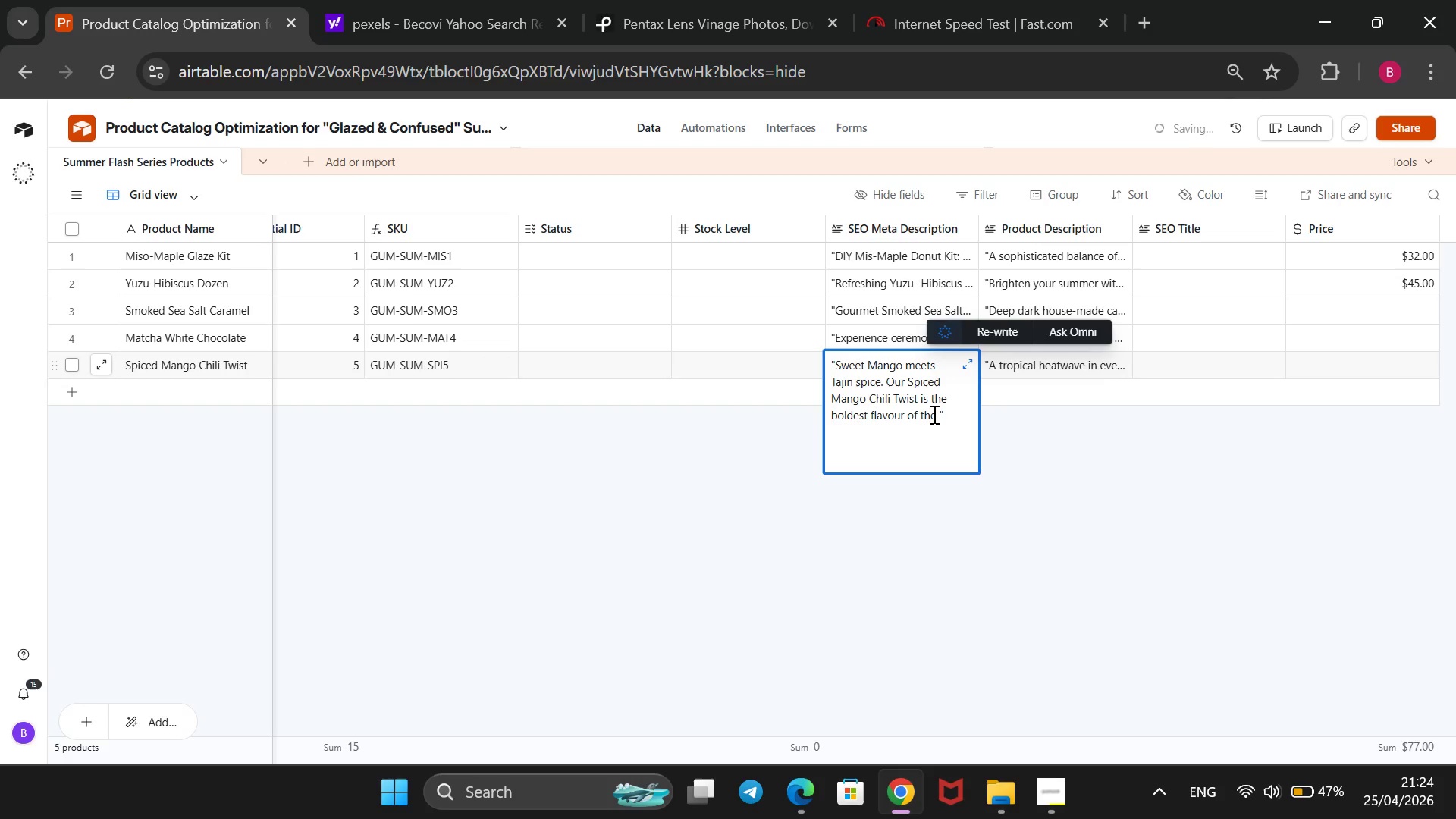 
key(ArrowRight)
 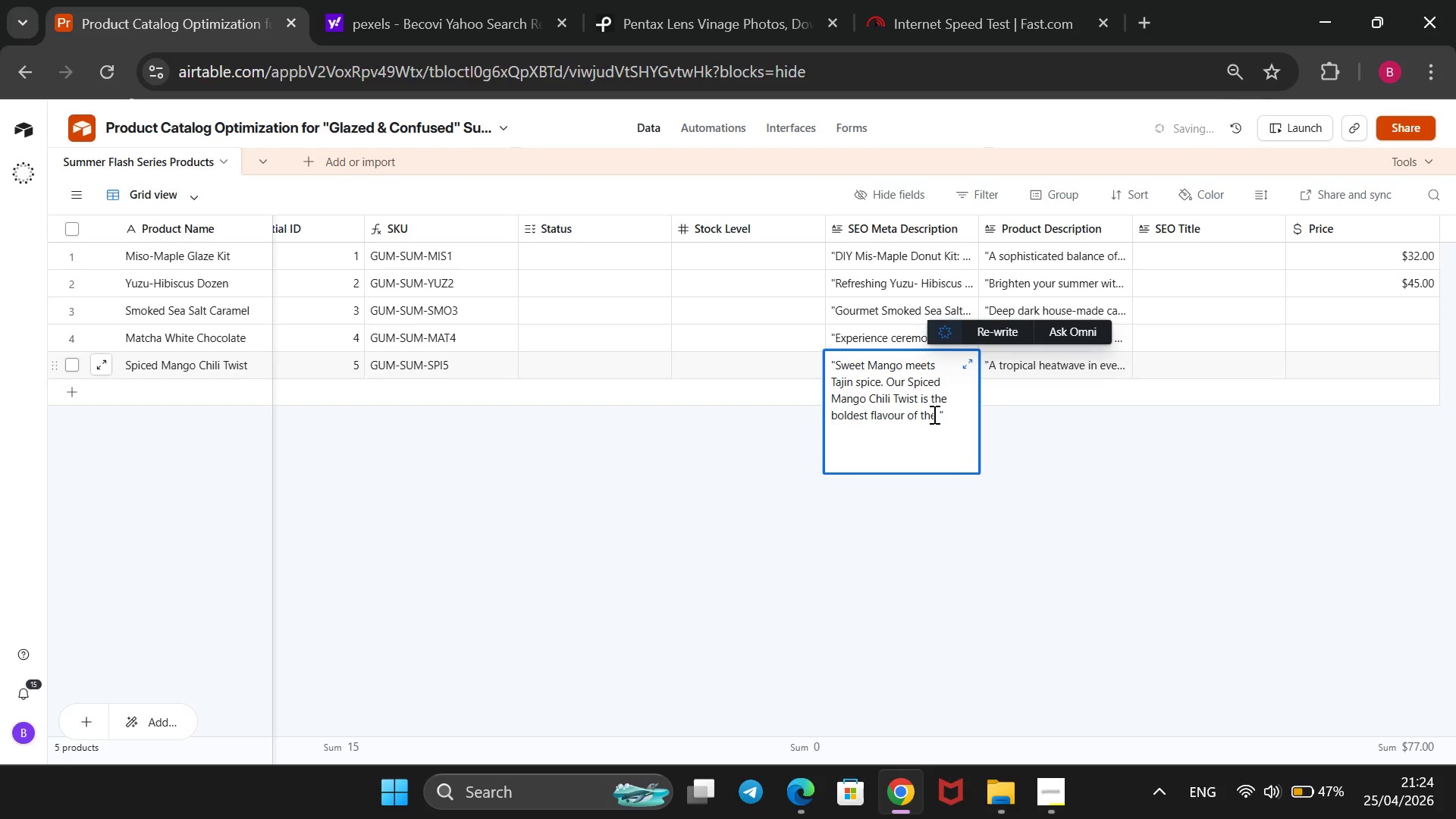 
type( summer )
key(Backspace)
type(. Vegan-friendly and gluten-free options.)
 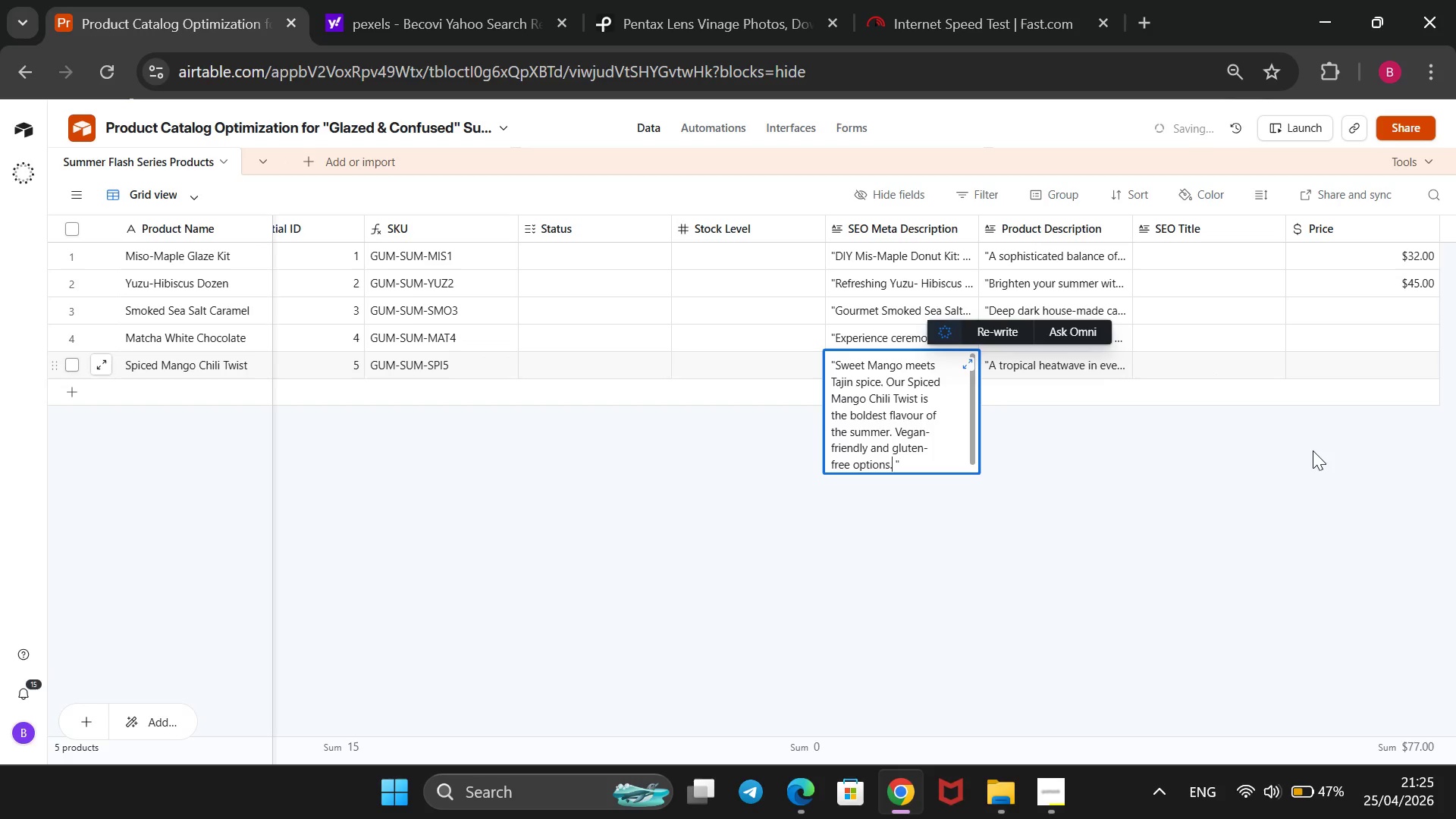 
left_click([1217, 444])
 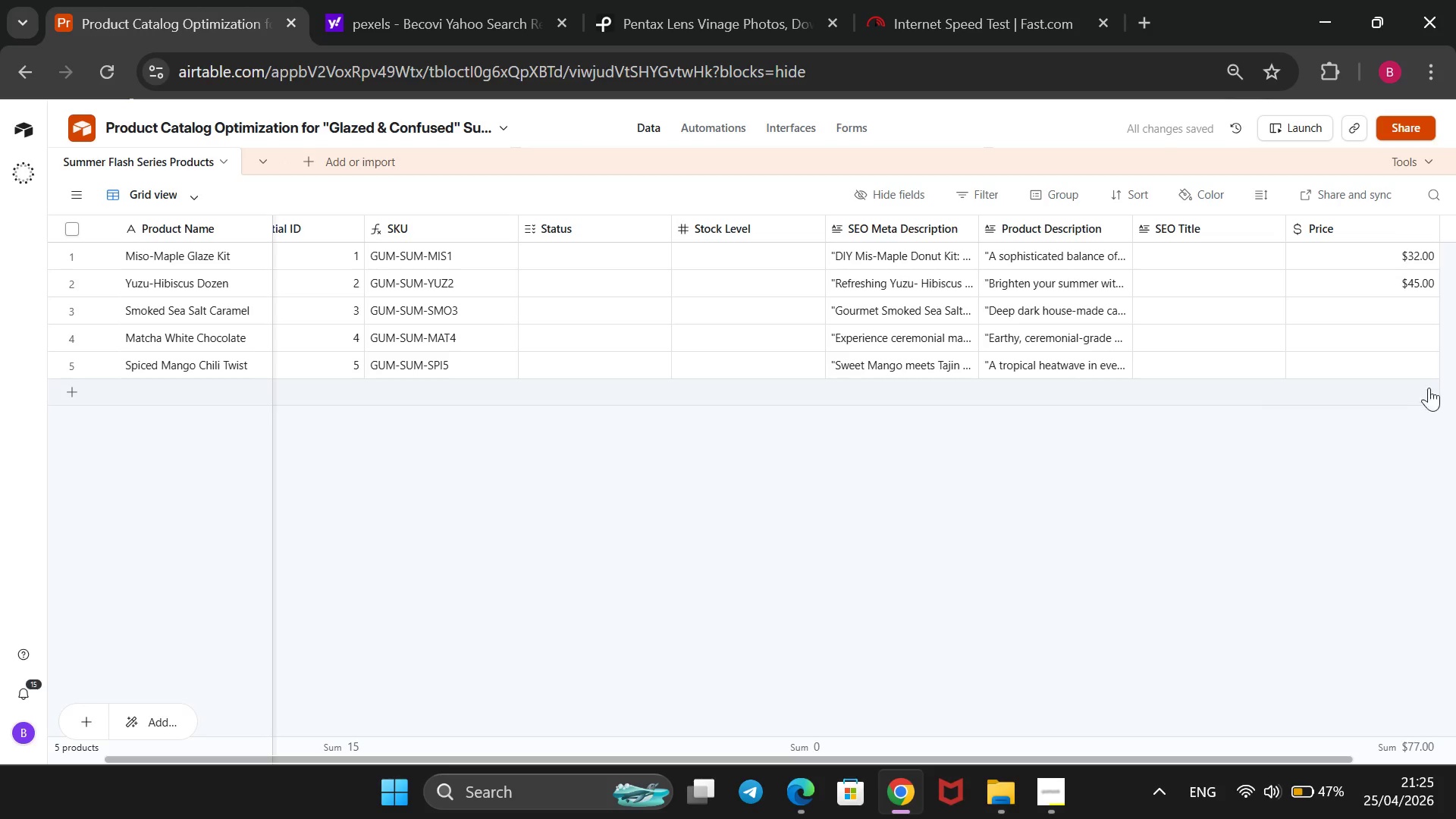 
wait(5.59)
 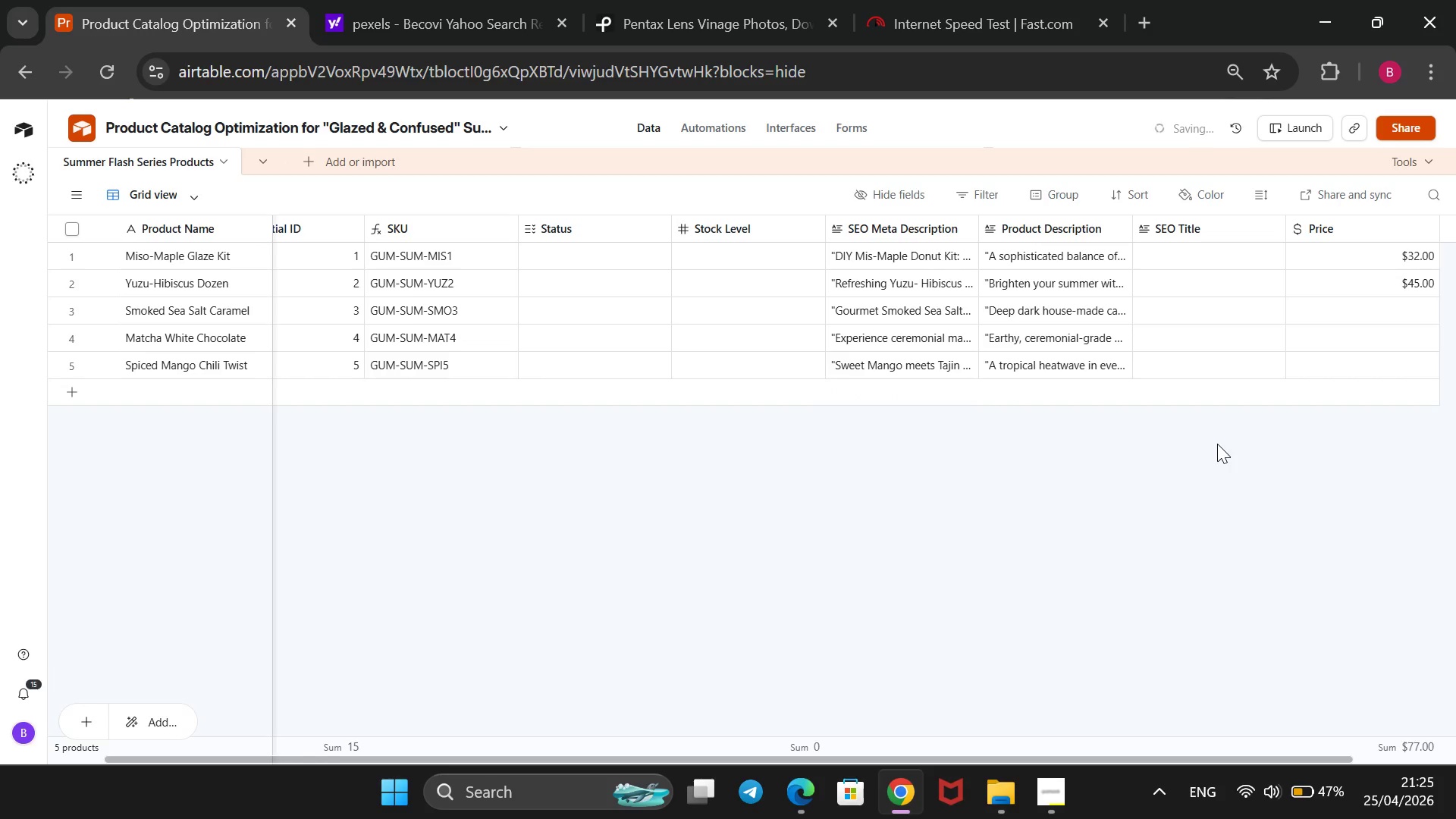 
left_click([1403, 362])
 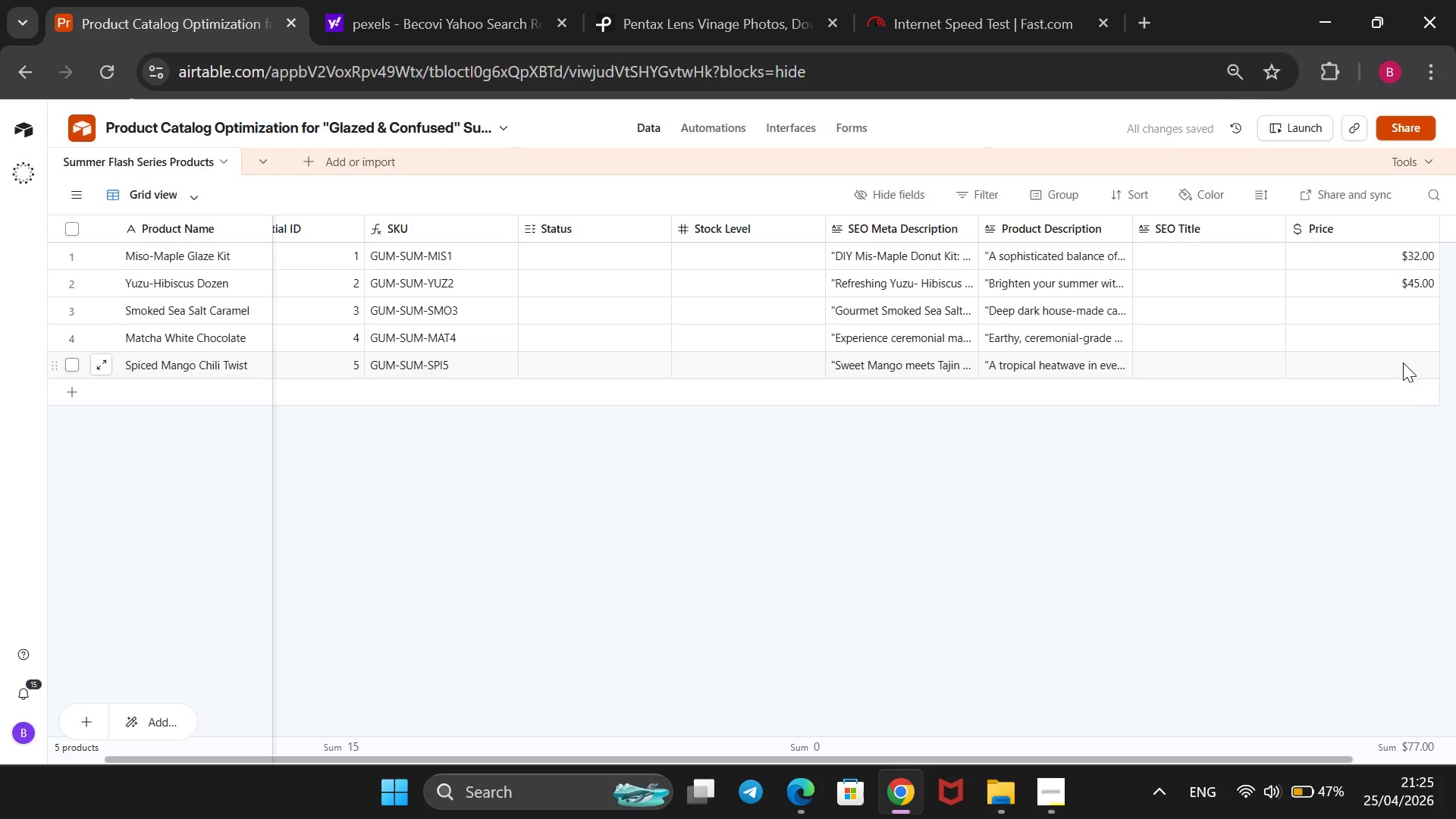 
type(34)
 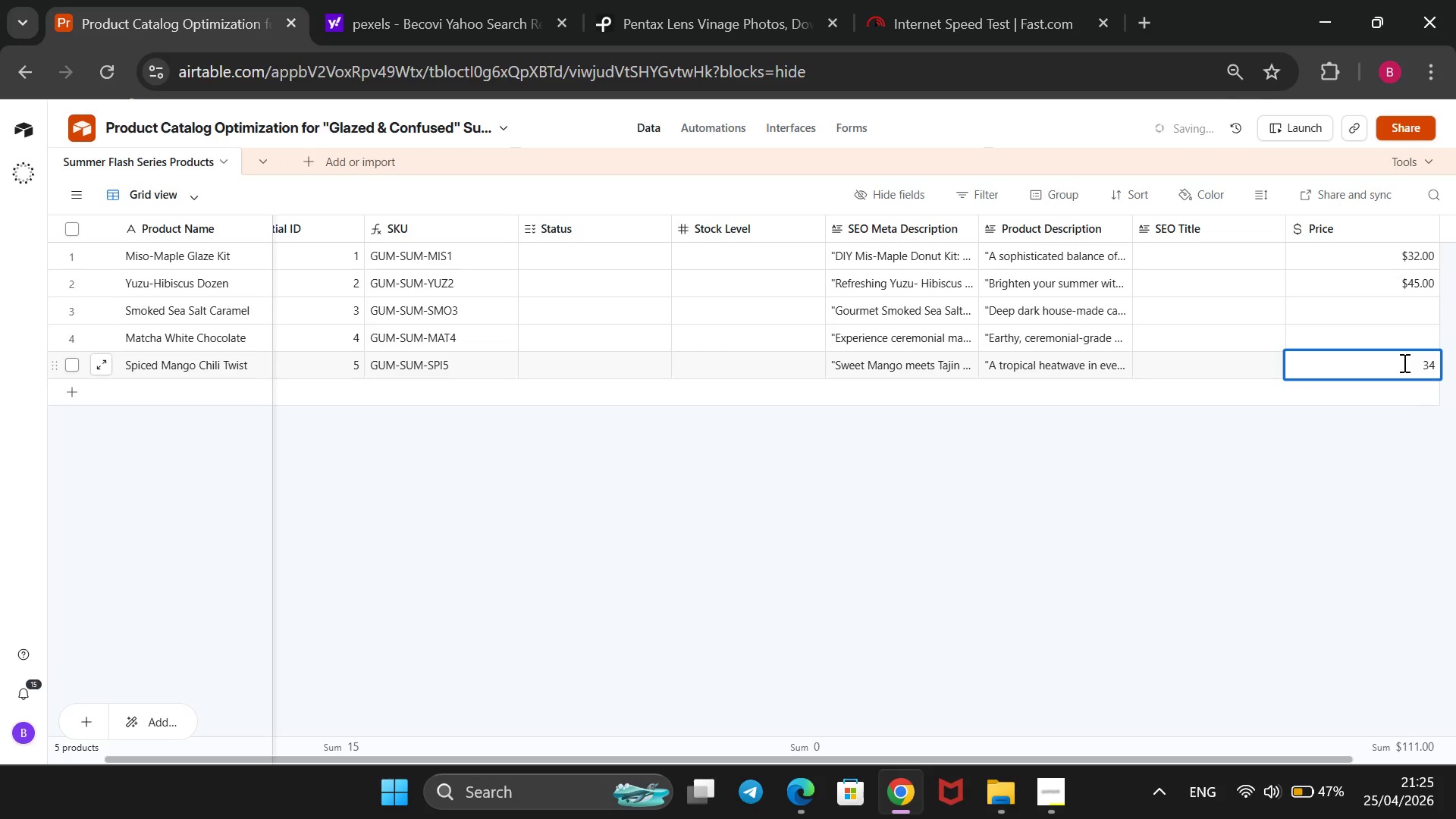 
left_click([1415, 334])
 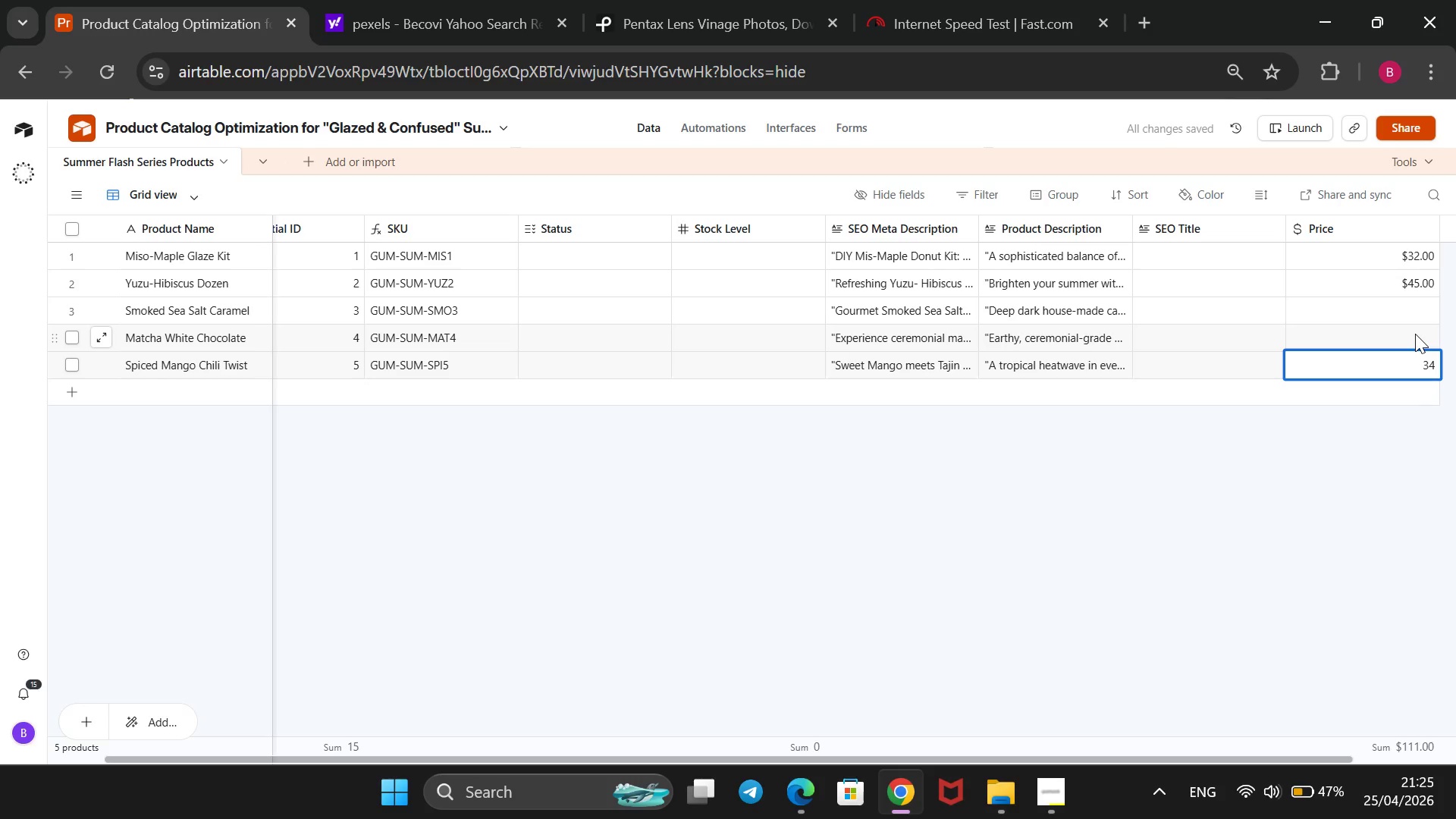 
type(35)
 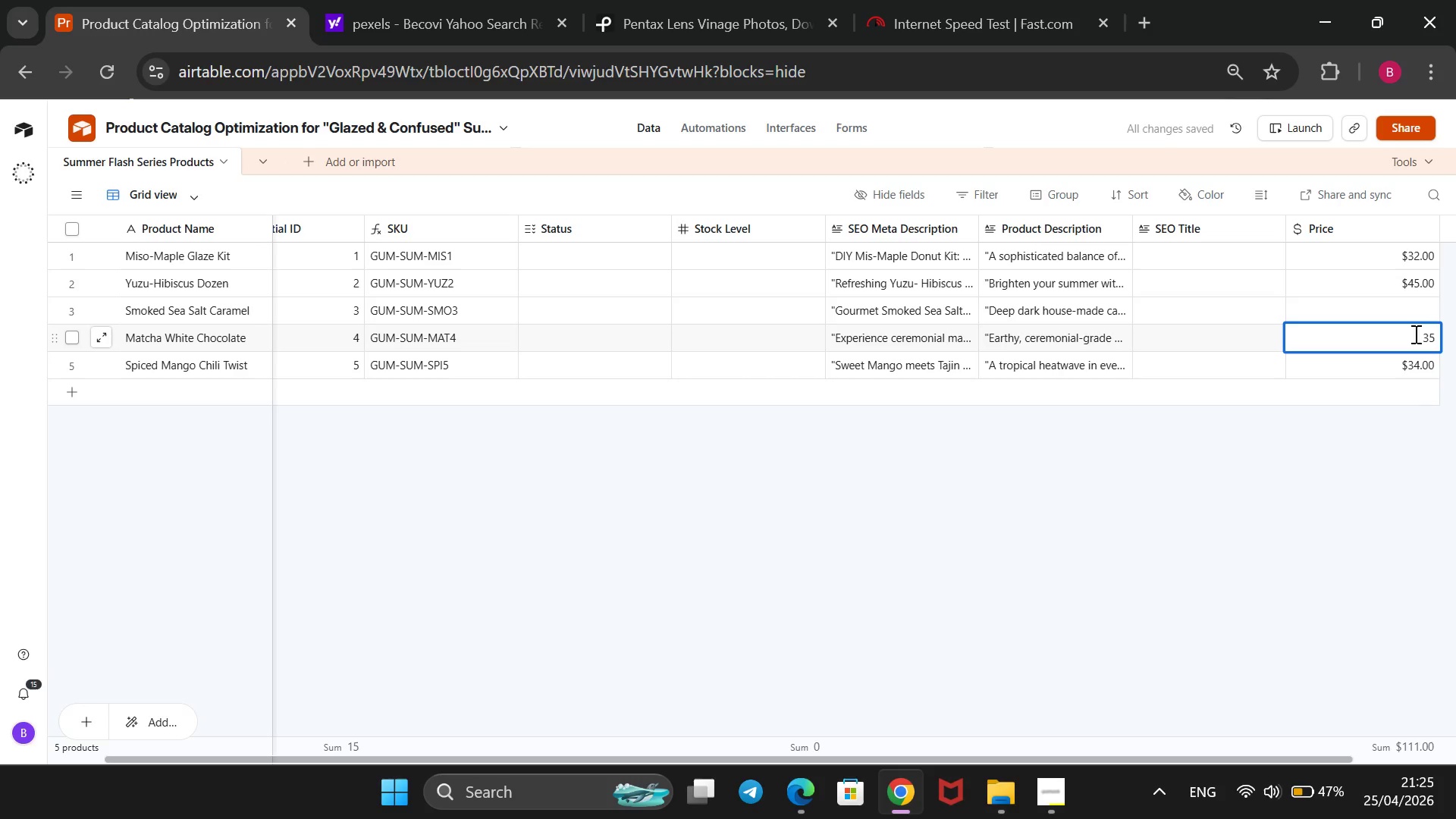 
left_click([1410, 315])
 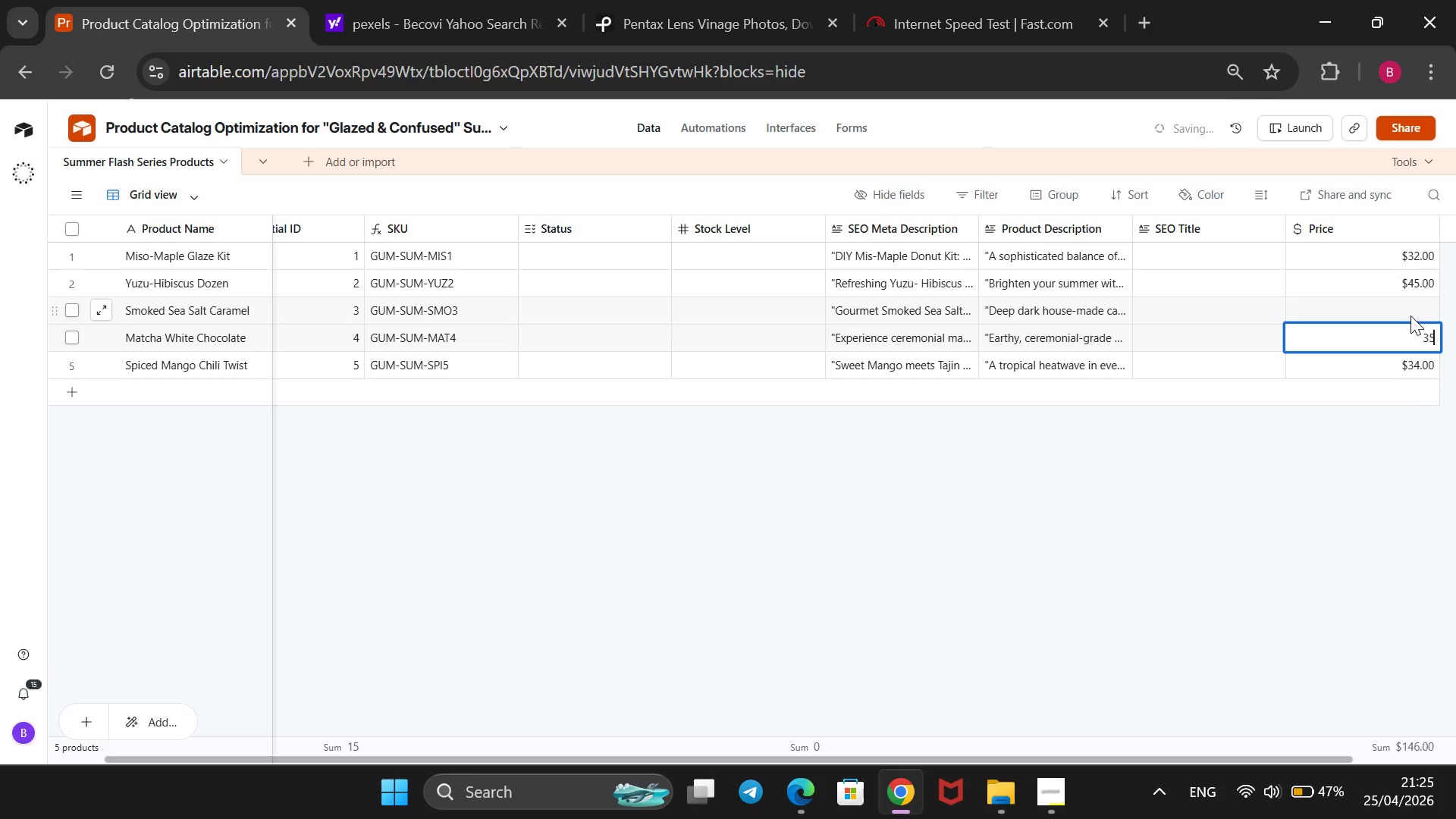 
type(38)
 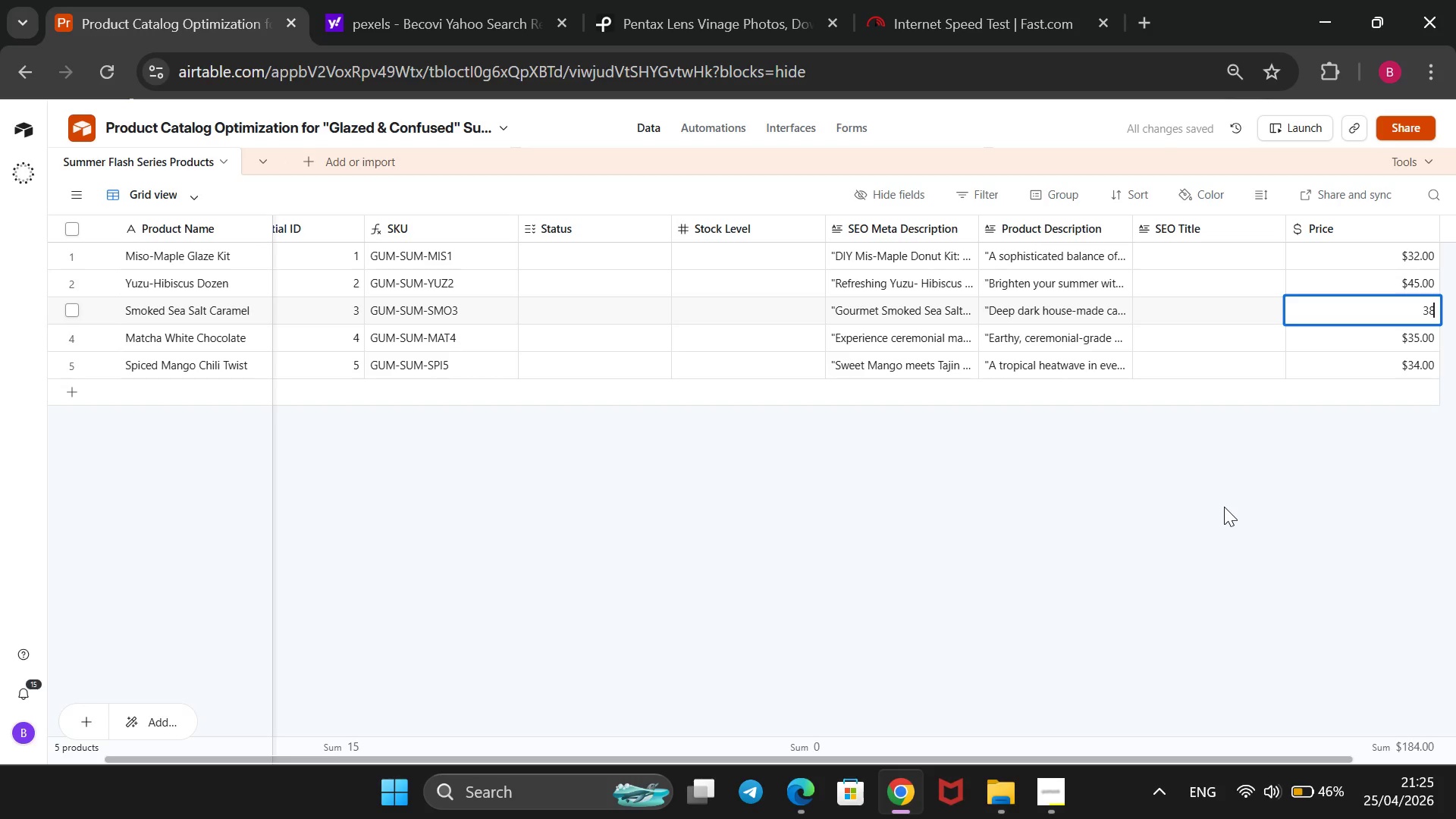 
wait(11.14)
 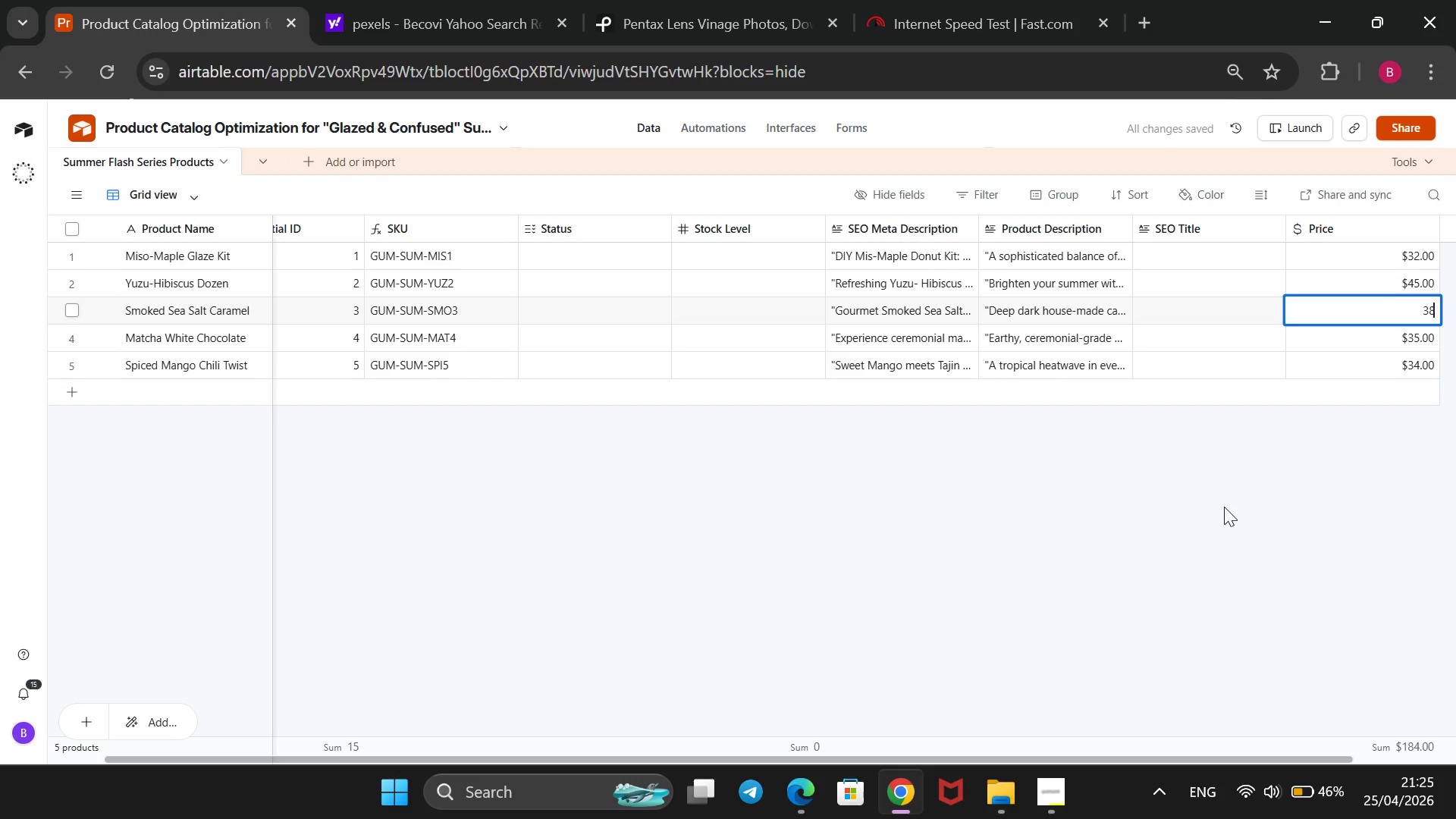 
right_click([658, 232])
 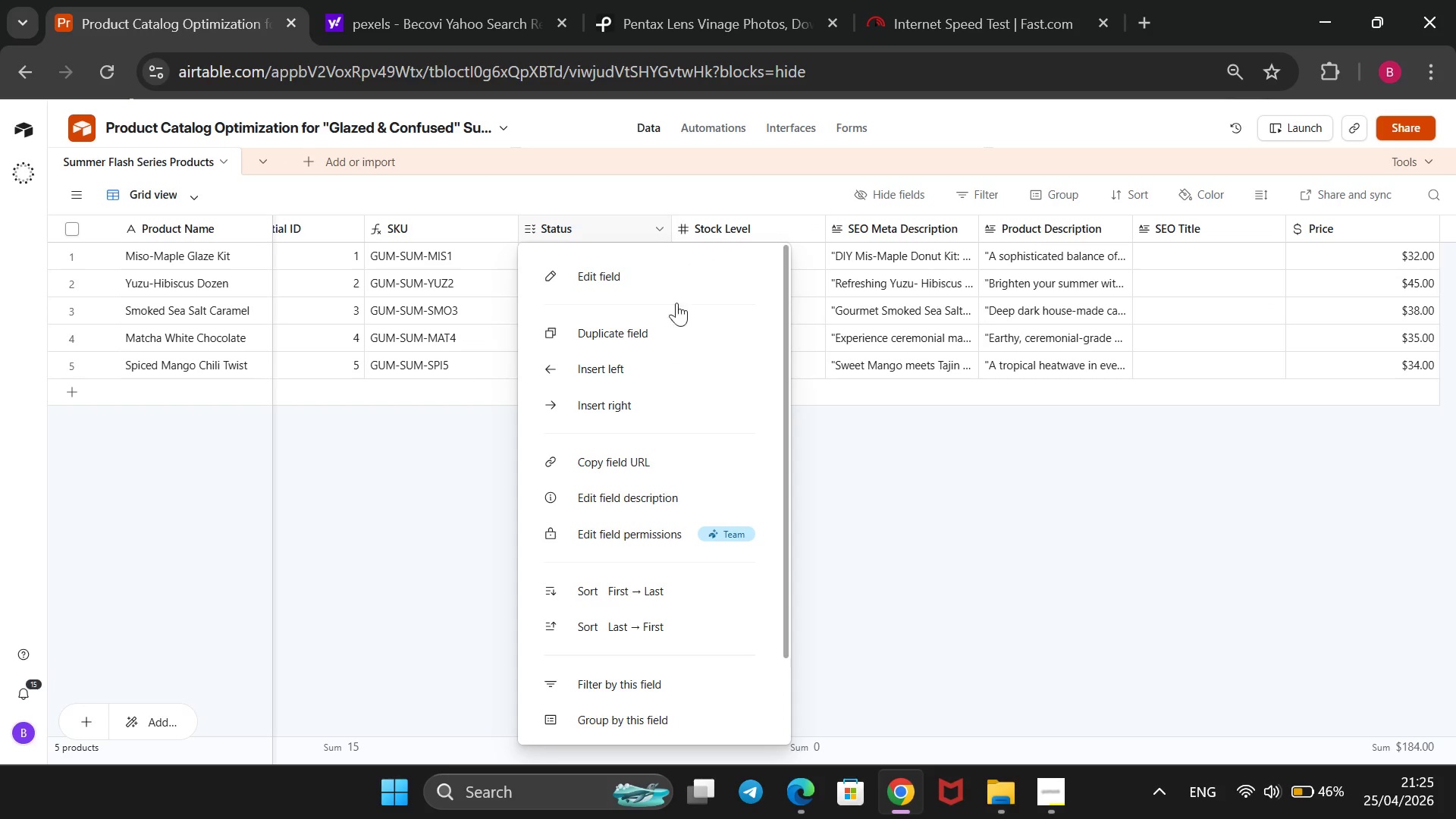 
left_click([652, 284])
 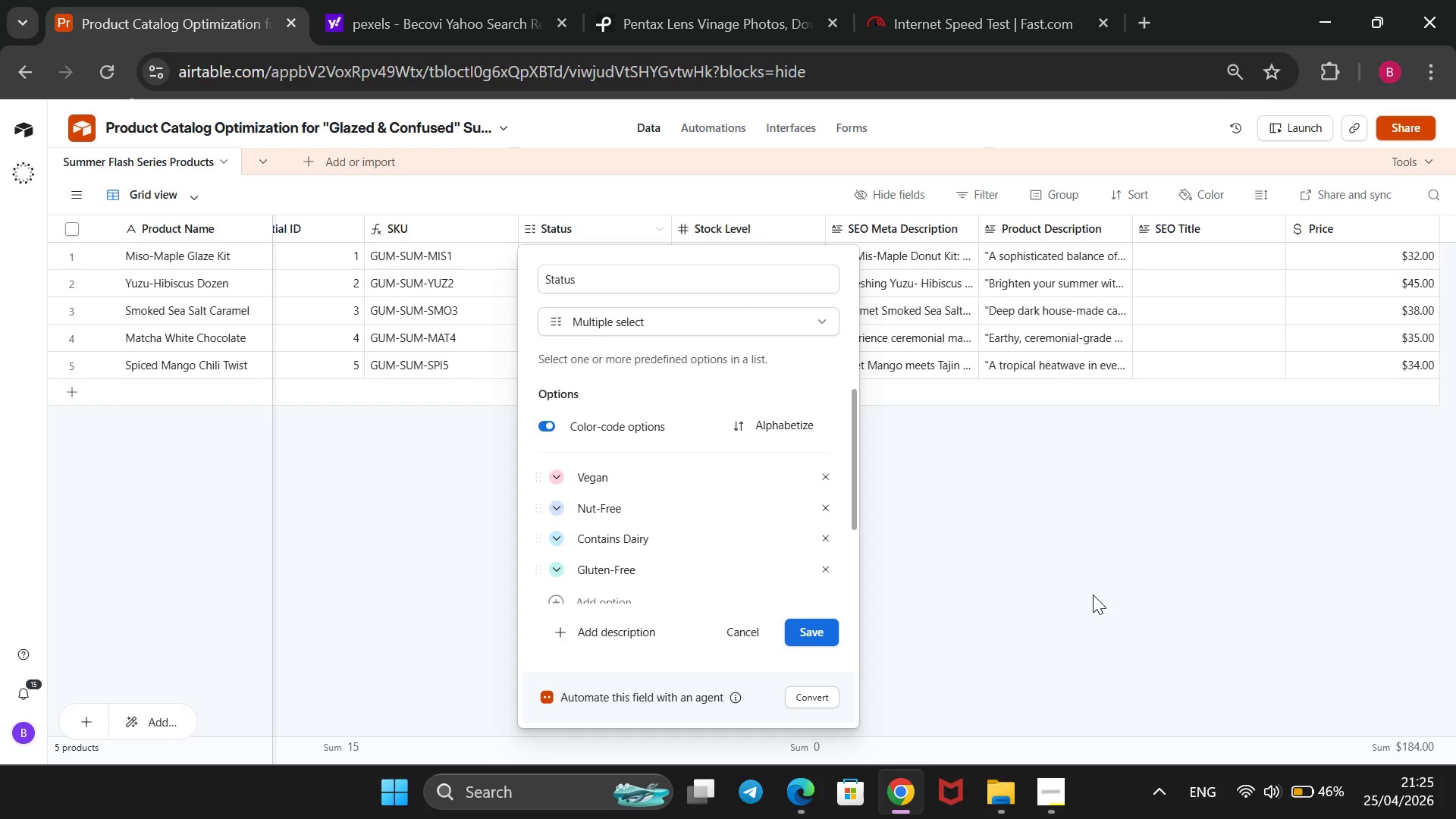 
wait(20.31)
 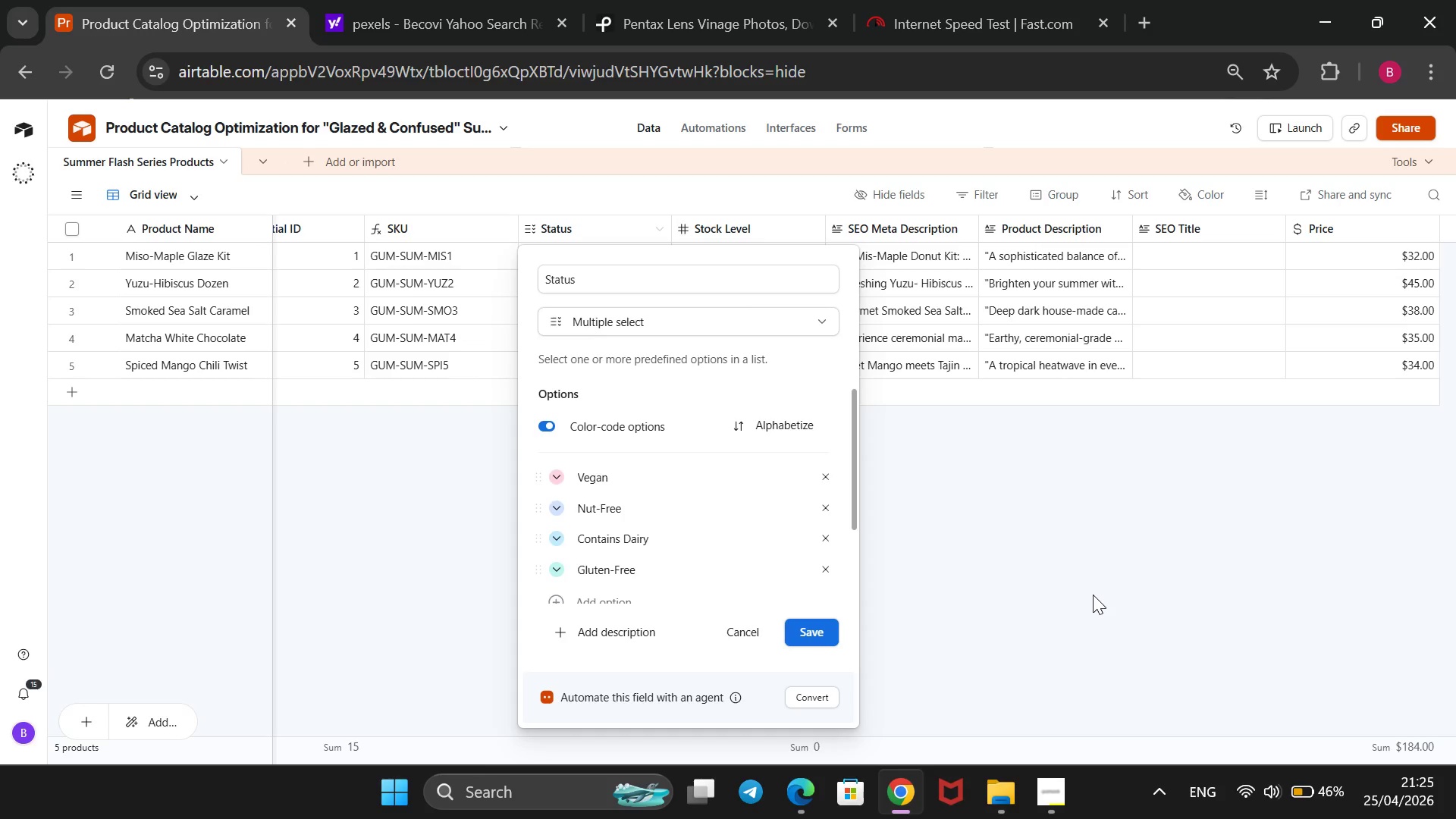 
left_click([757, 278])
 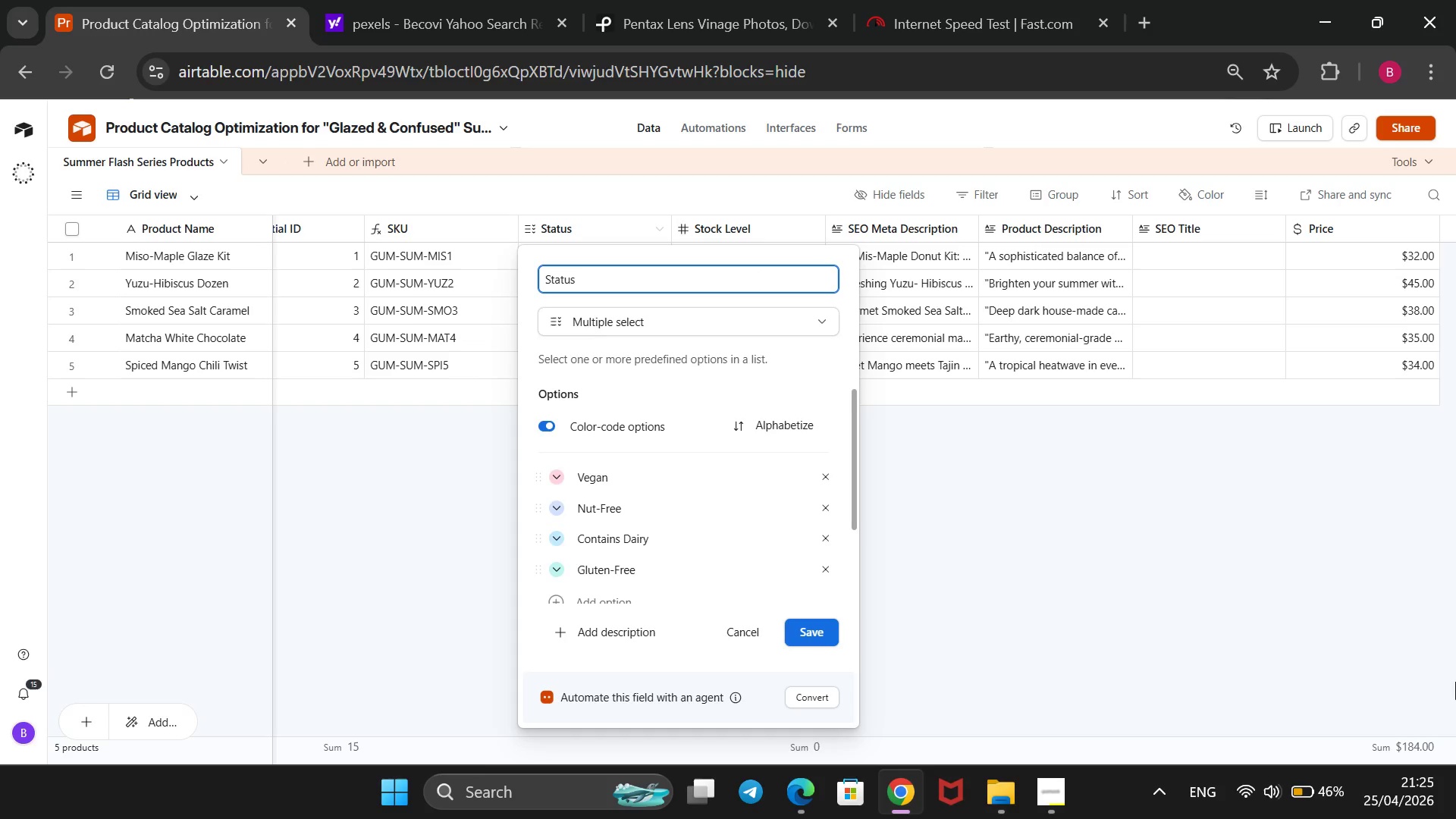 
key(Backspace)
key(Backspace)
key(Backspace)
key(Backspace)
key(Backspace)
key(Backspace)
type(Dietary Tags)
 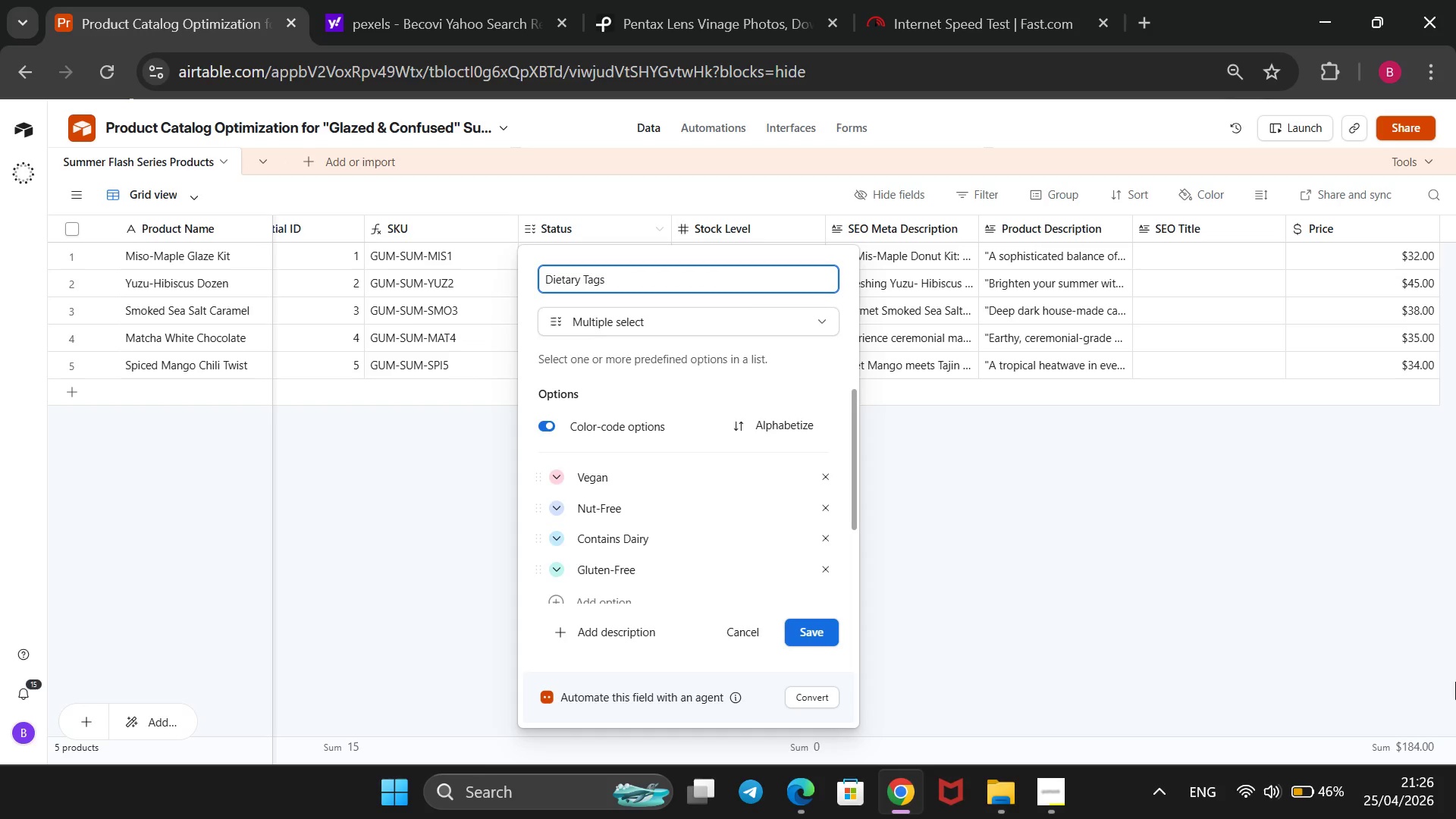 
key(Enter)
 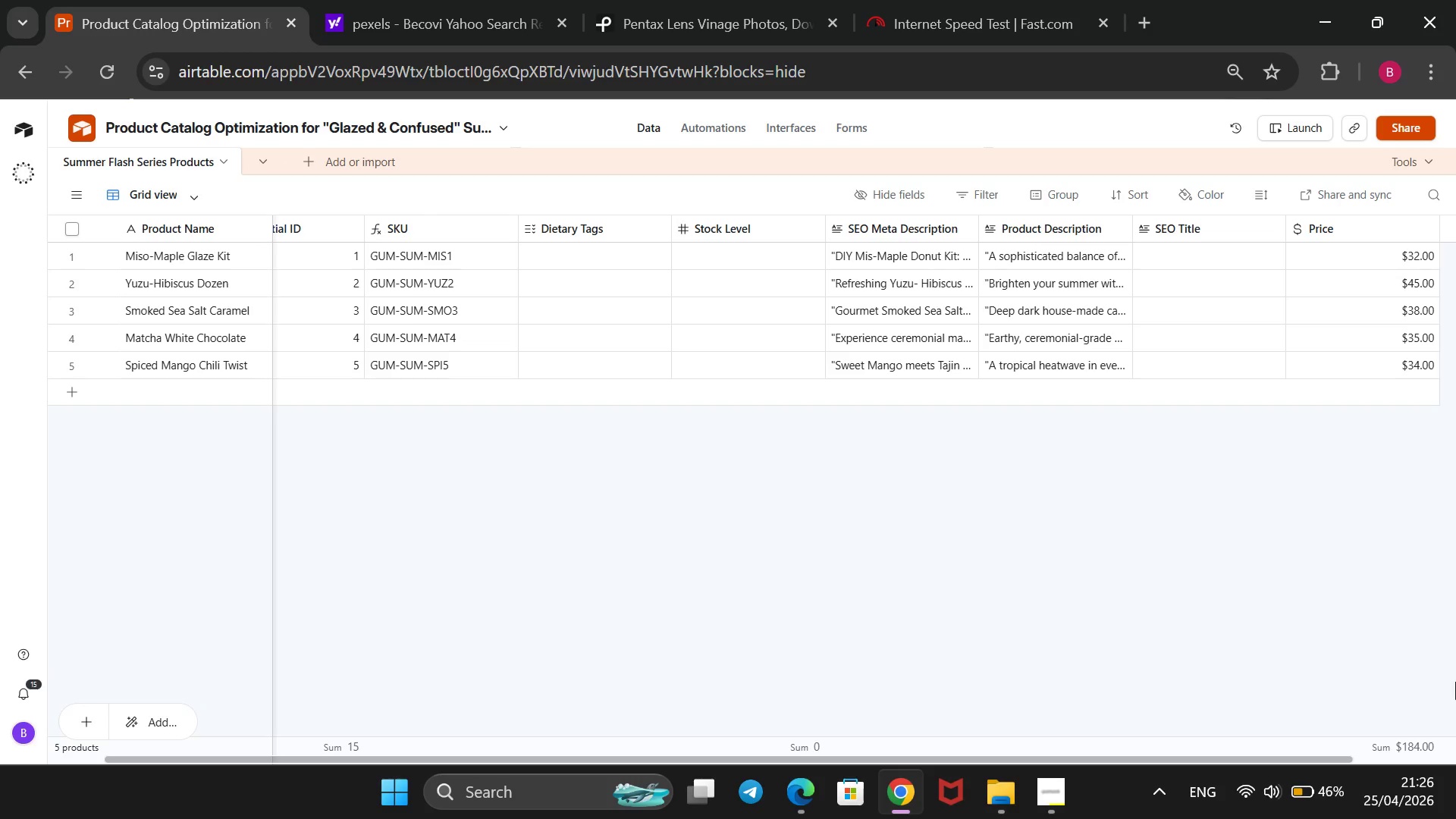 
wait(15.28)
 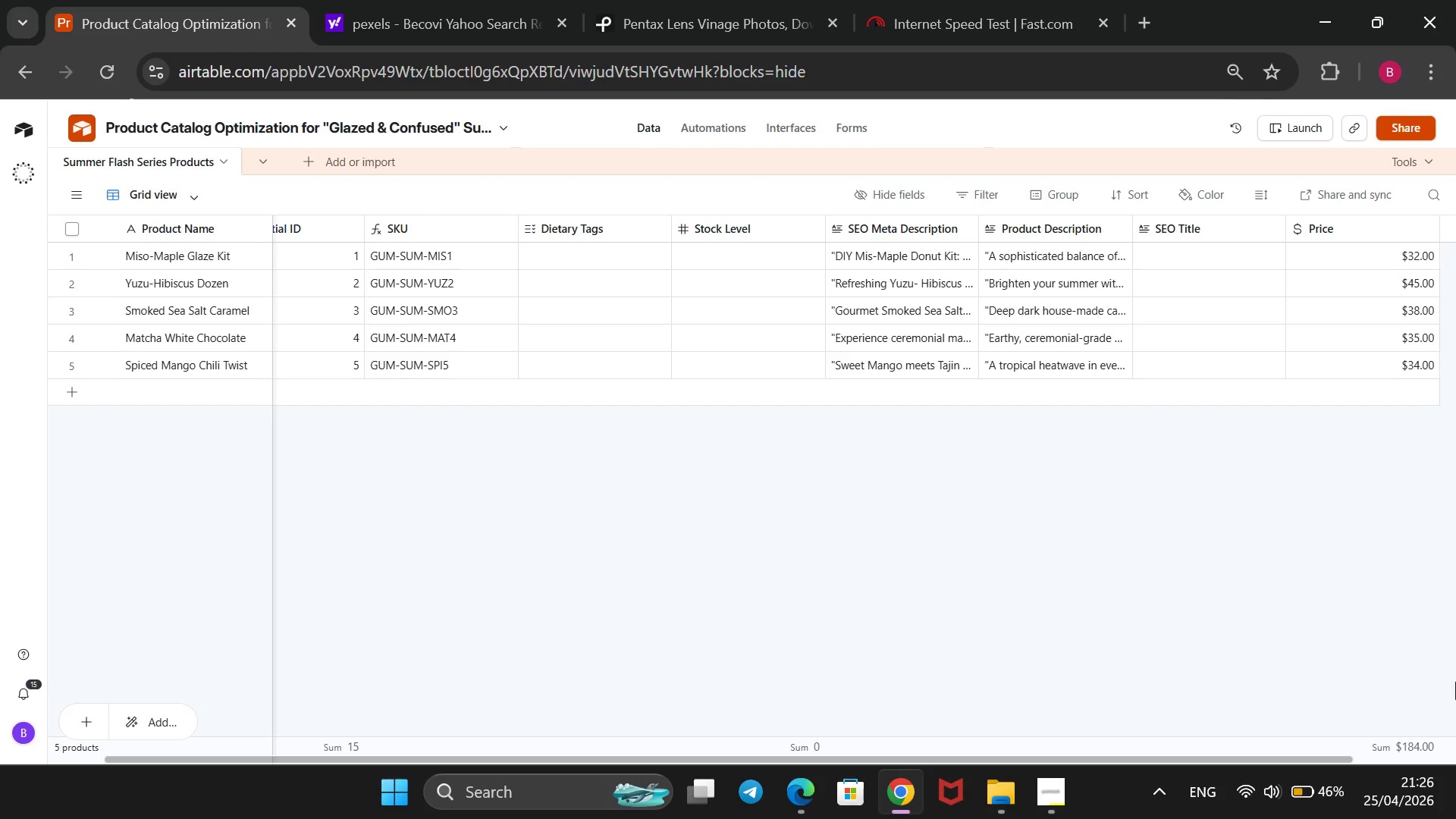 
left_click([623, 252])
 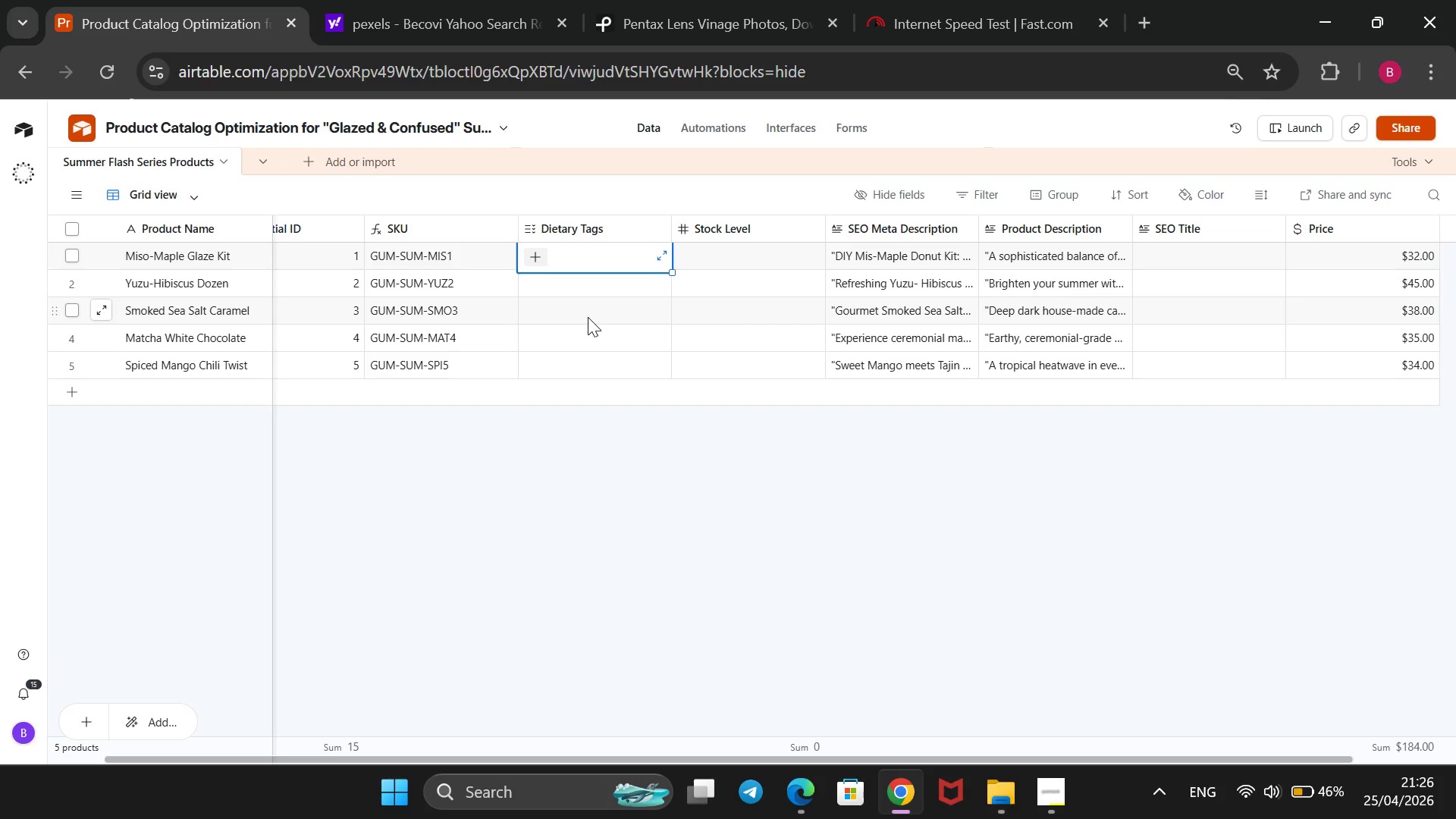 
key(Enter)
 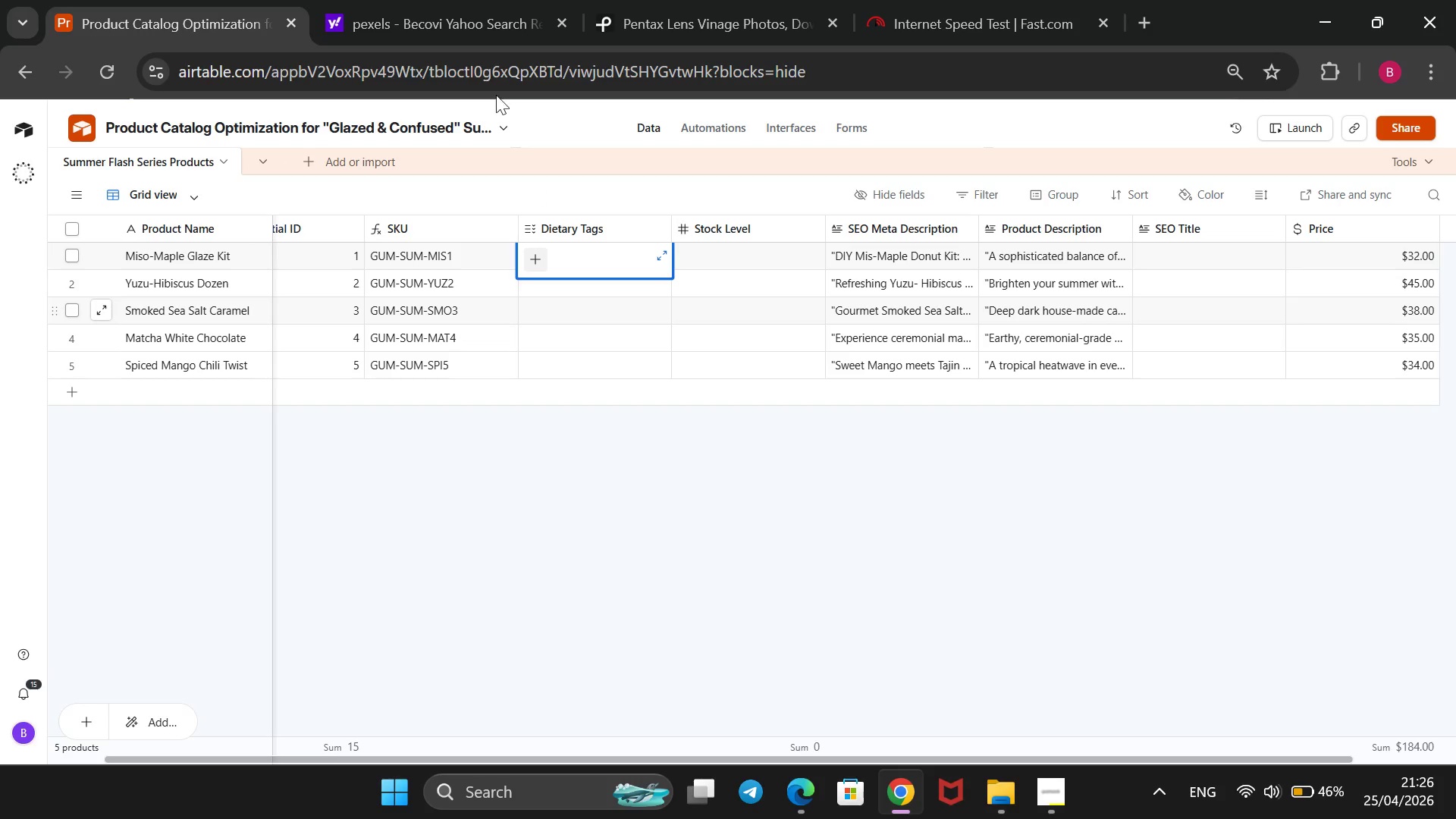 
wait(7.22)
 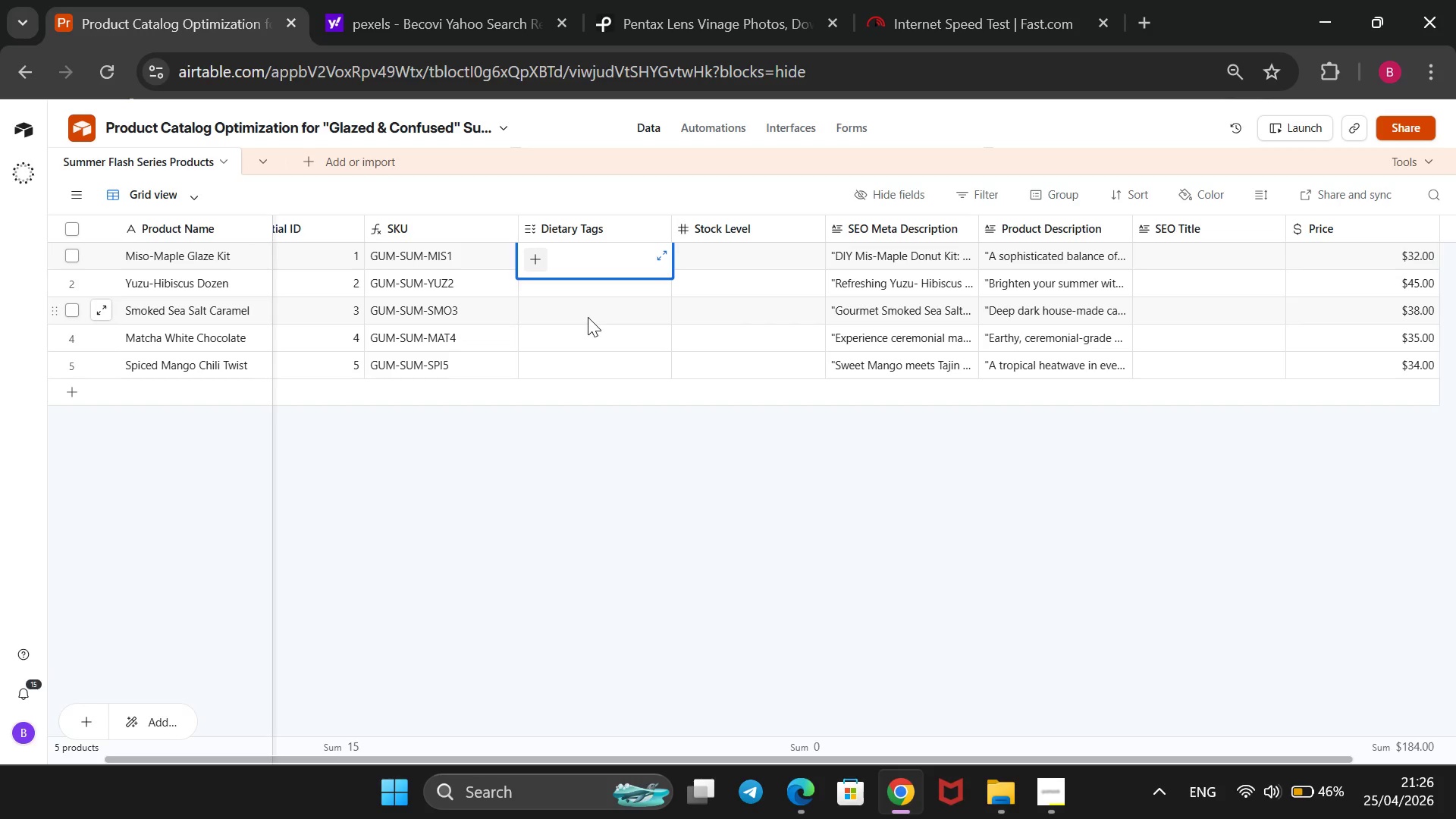 
left_click([533, 261])
 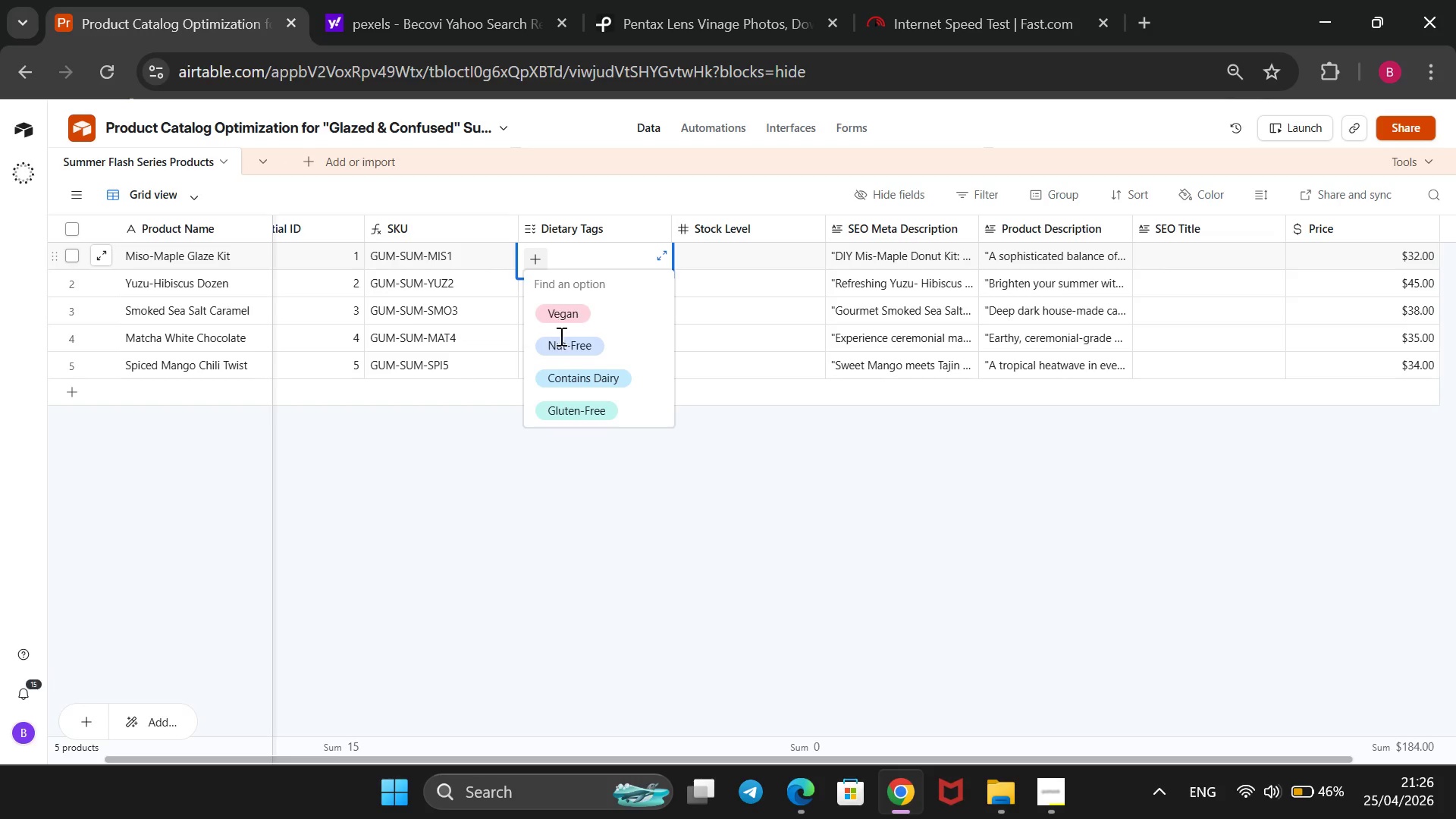 
wait(5.19)
 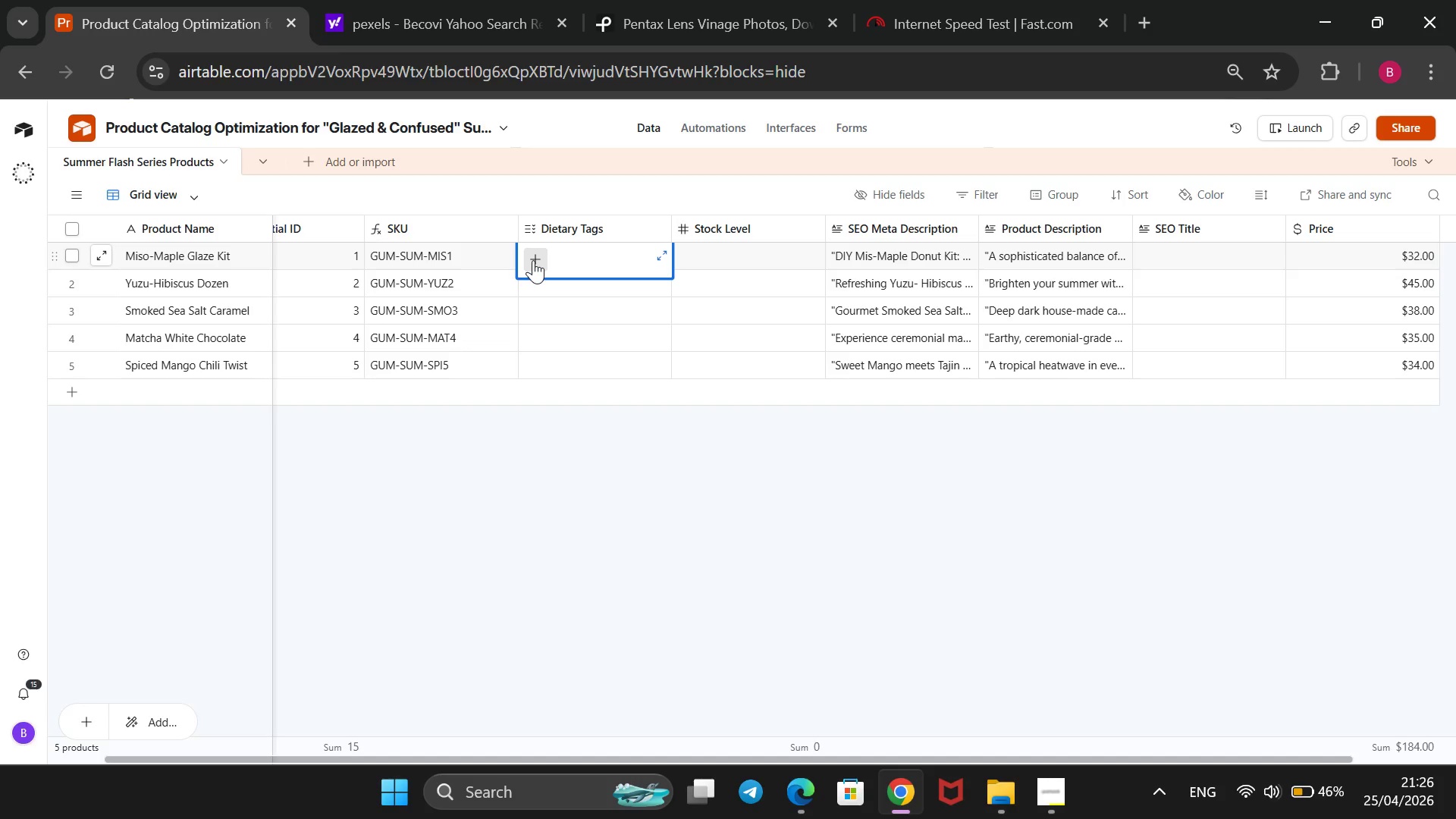 
key(ArrowDown)
 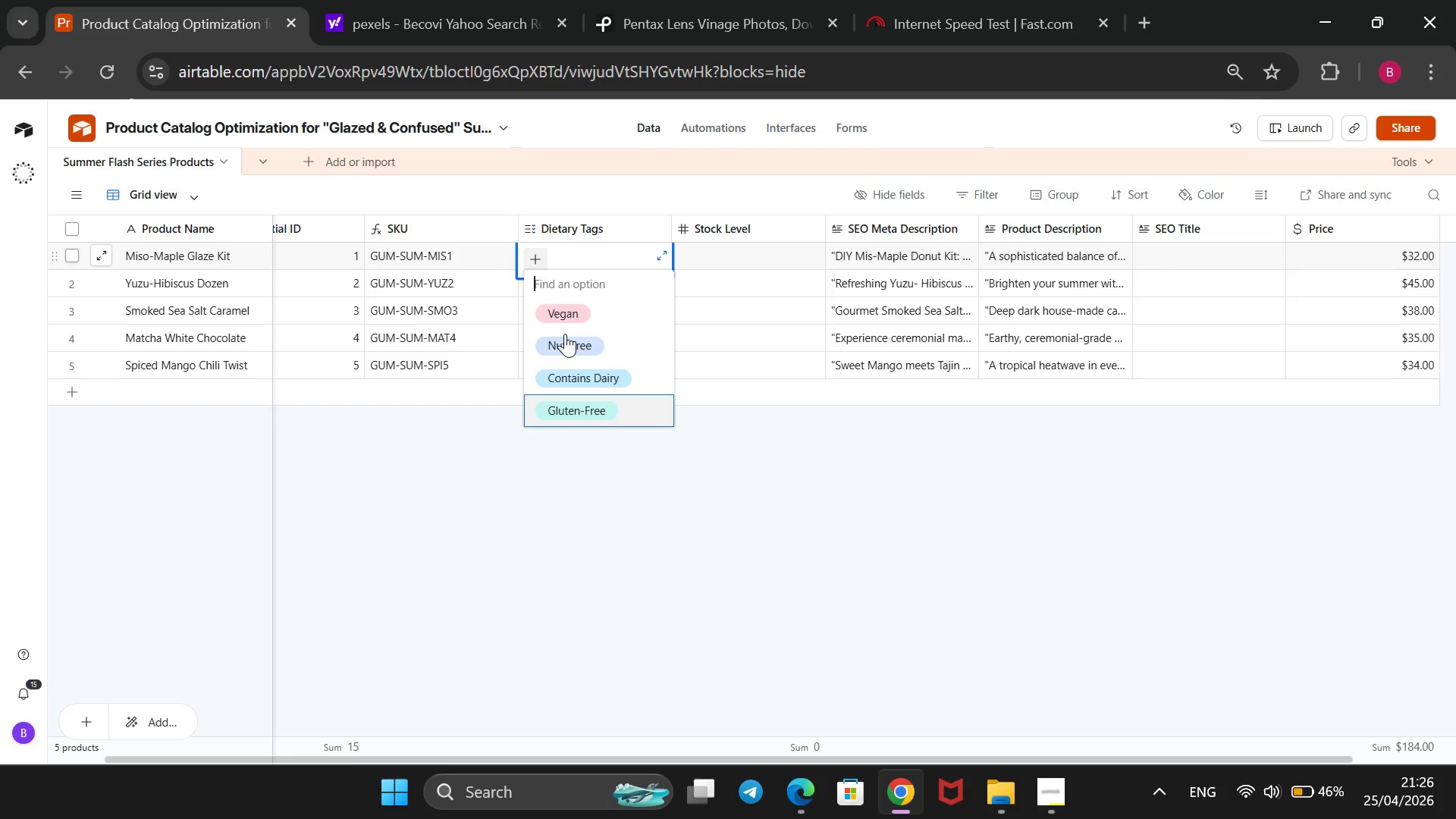 
key(ArrowDown)
 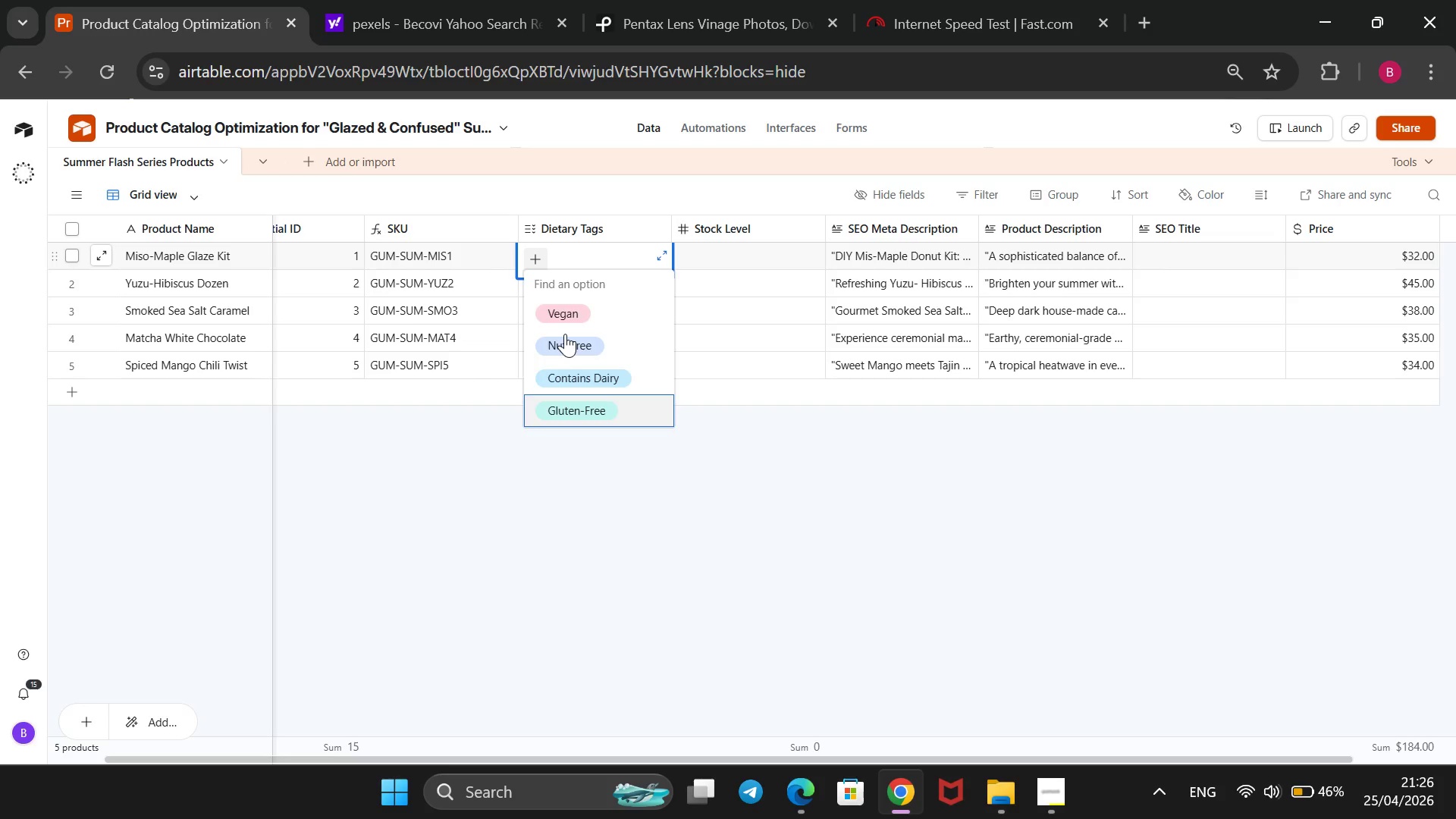 
key(ArrowUp)
 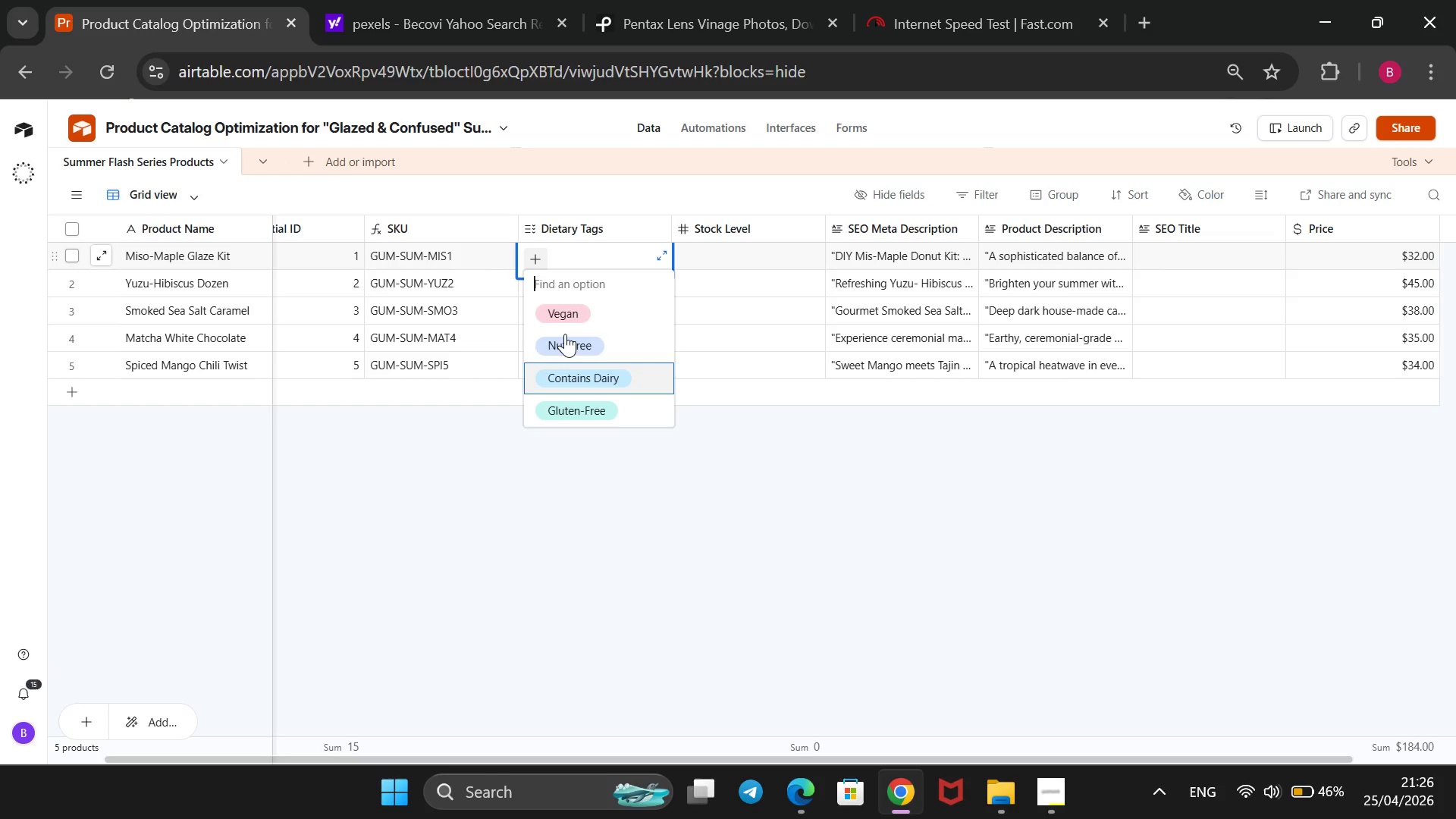 
key(ArrowUp)
 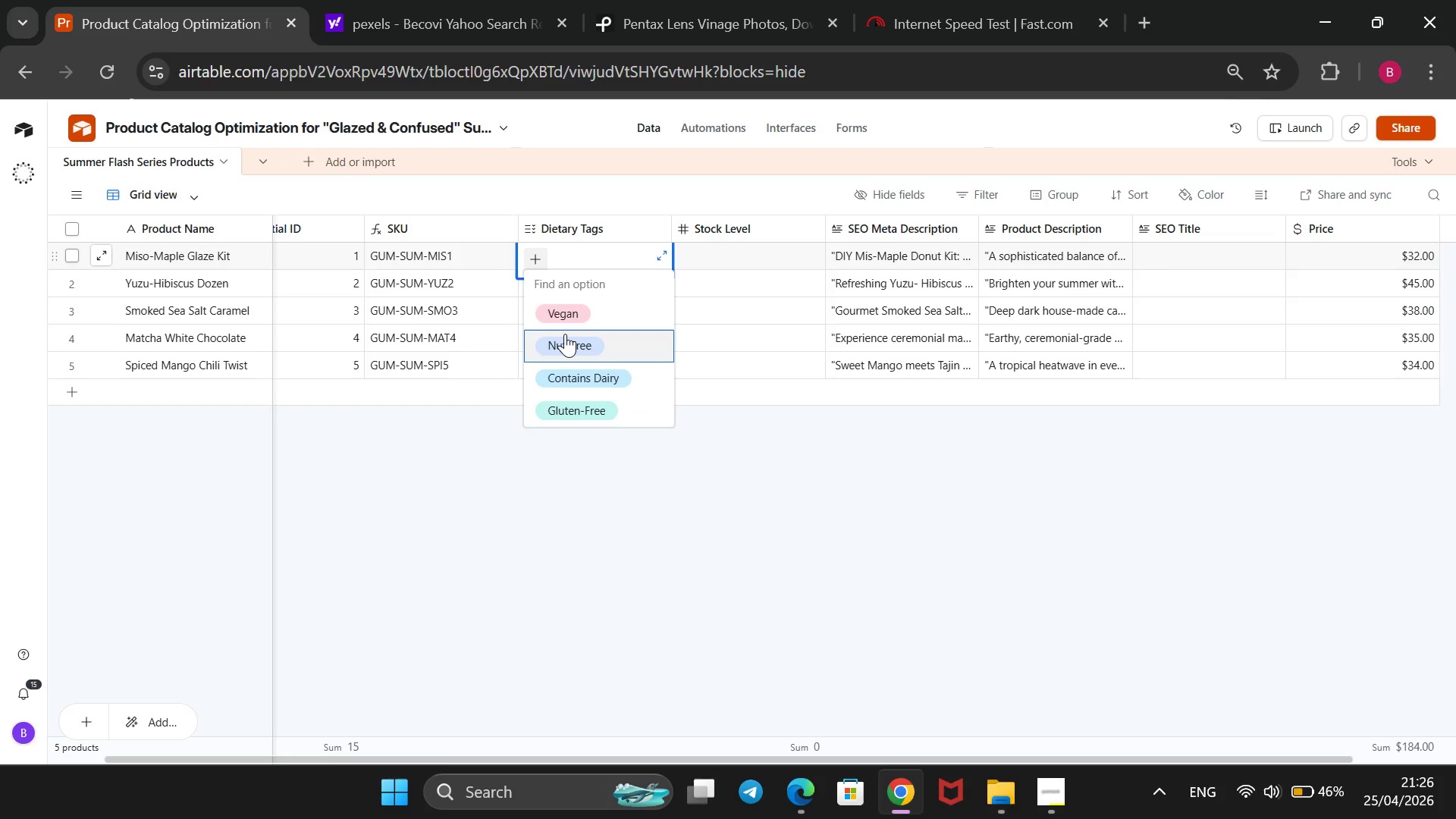 
key(Enter)
 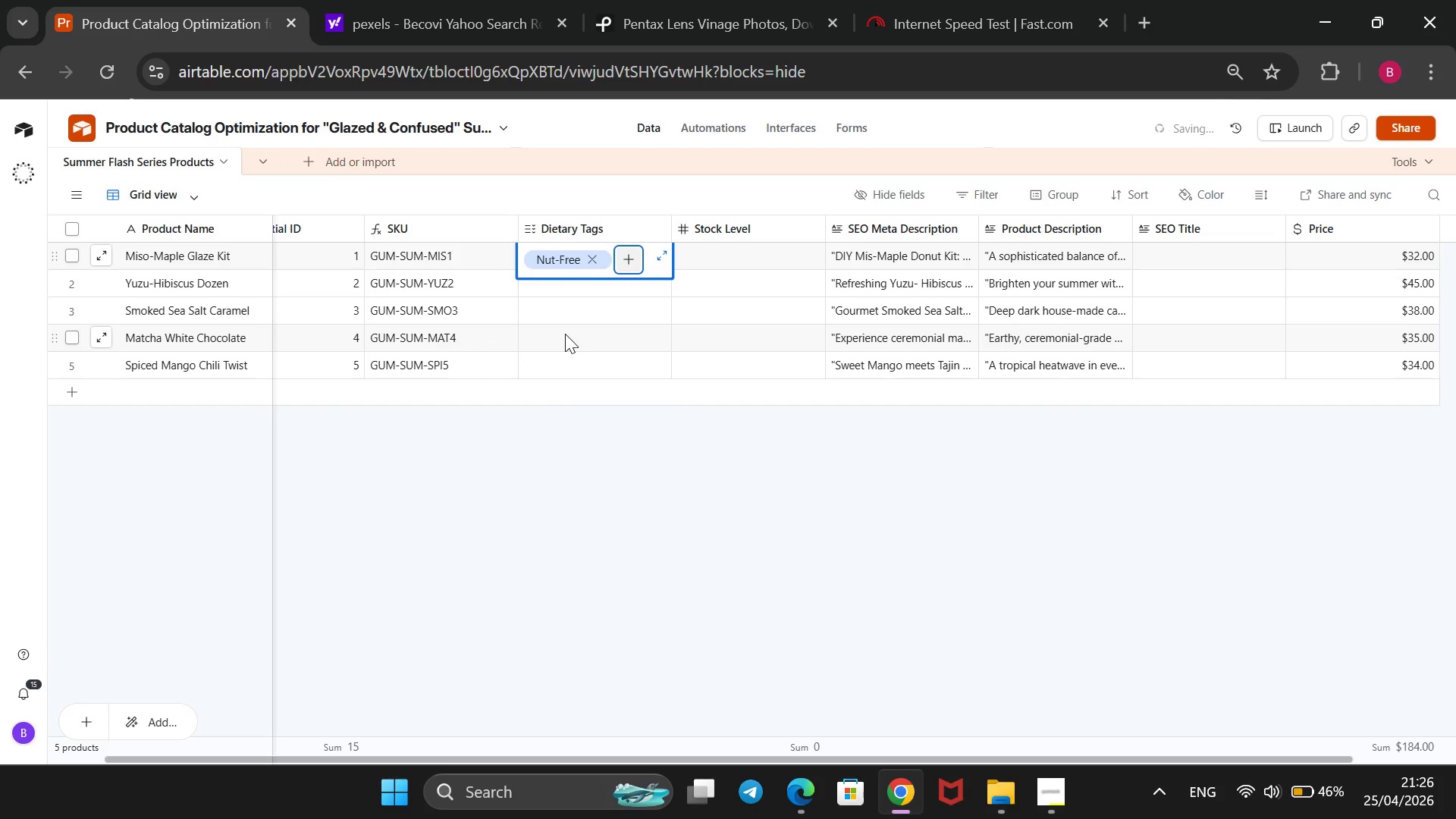 
key(ArrowDown)
 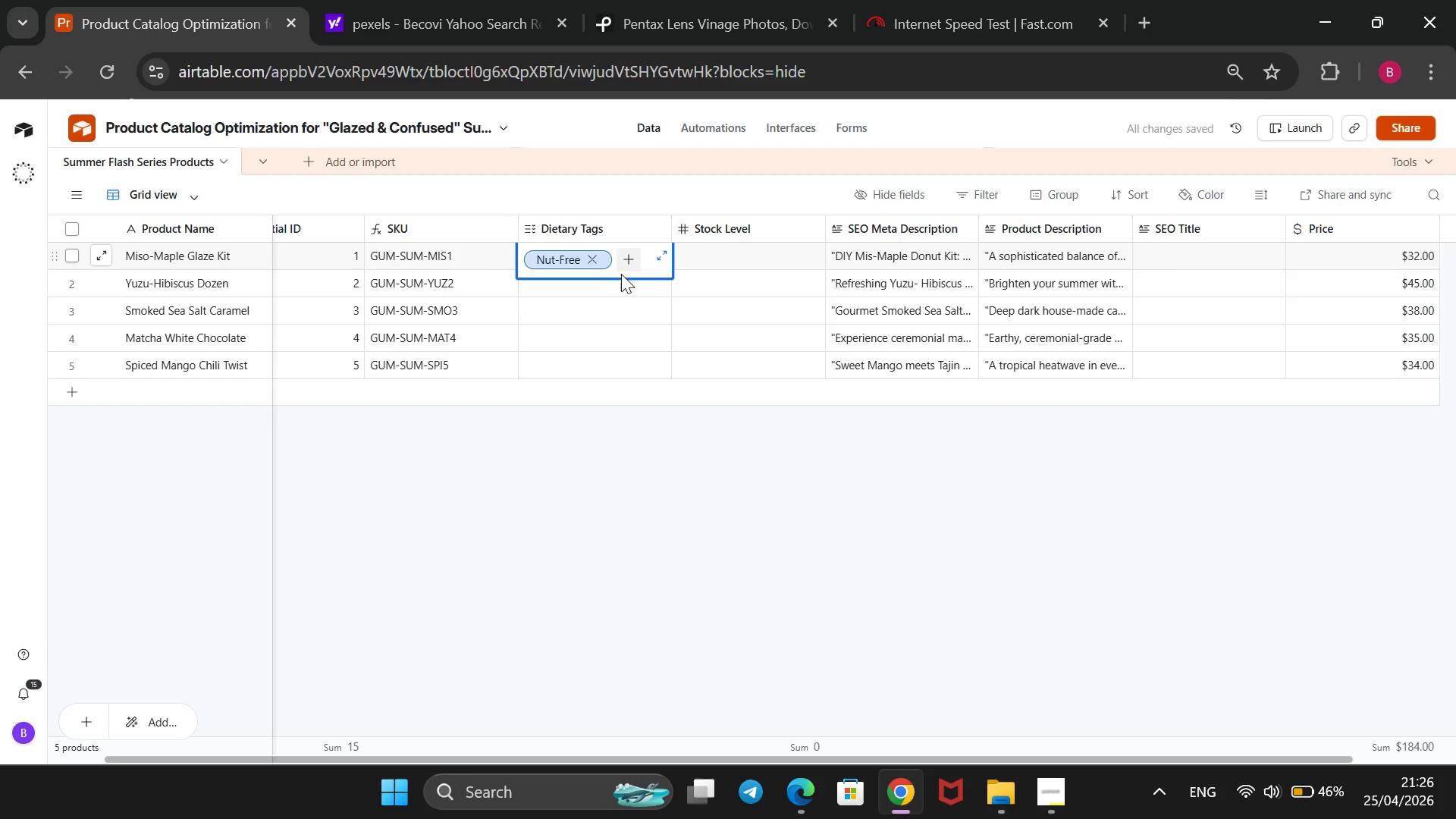 
left_click([626, 264])
 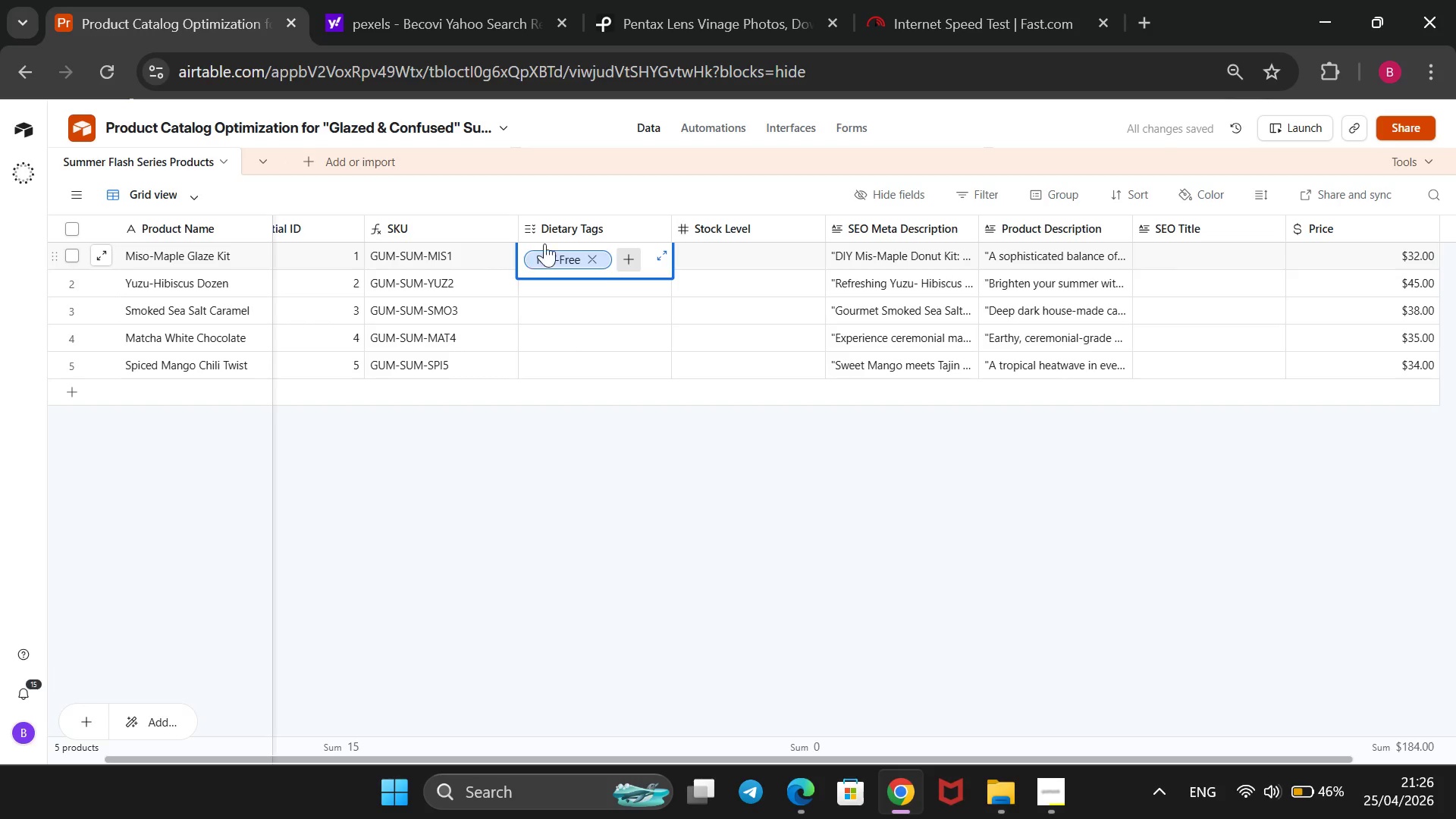 
mouse_move([628, 271])
 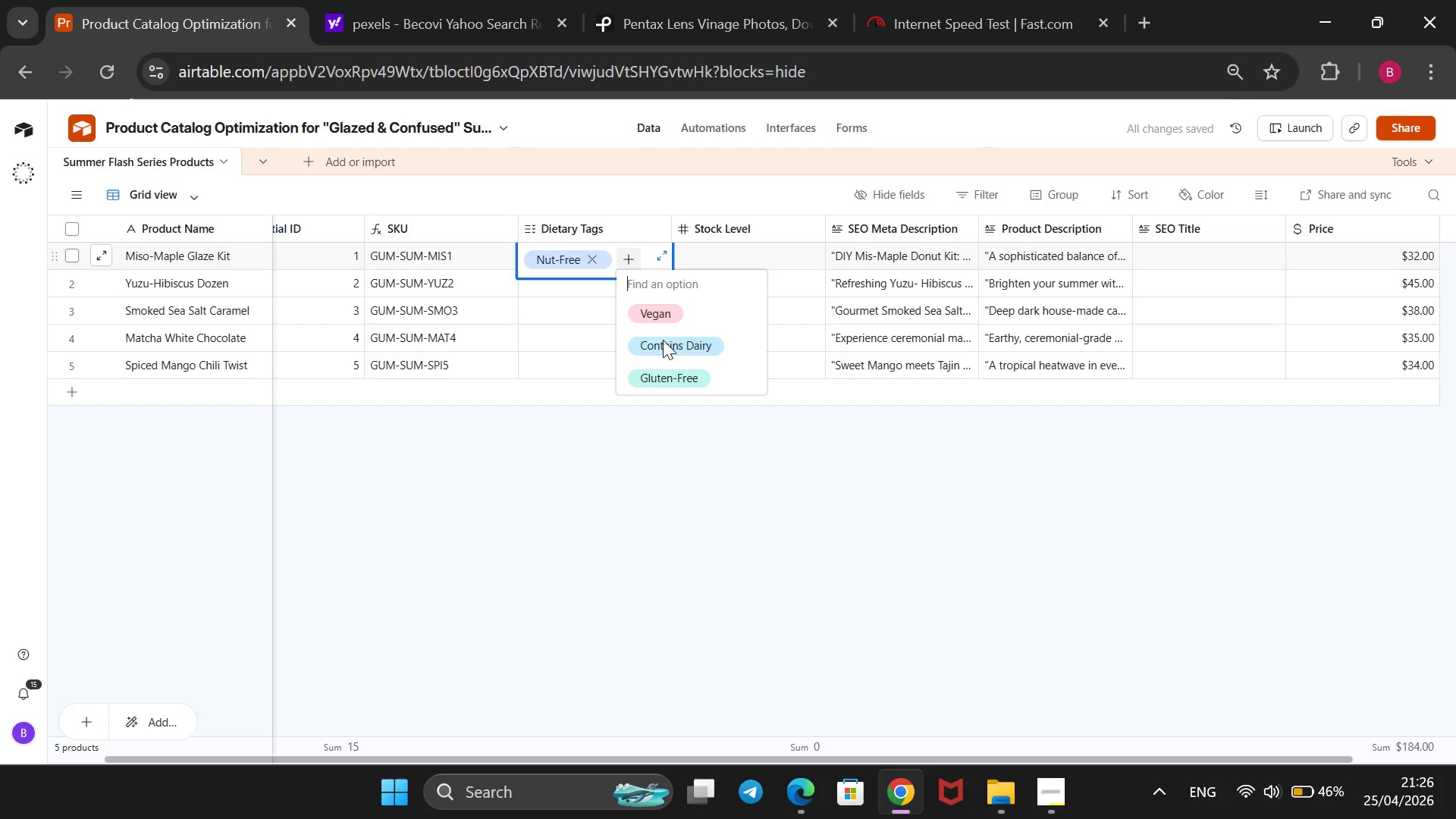 
left_click([664, 340])
 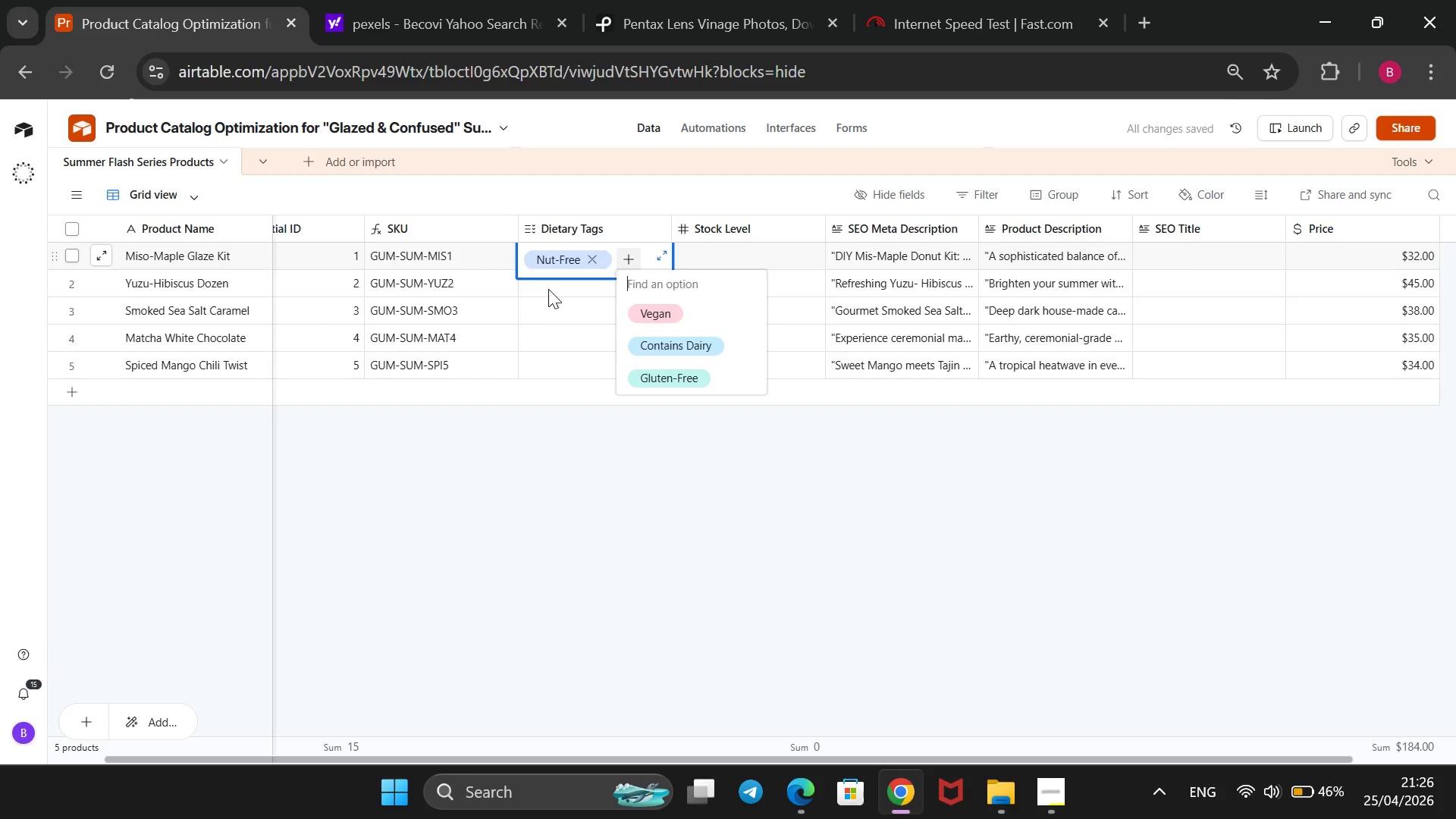 
left_click([548, 289])
 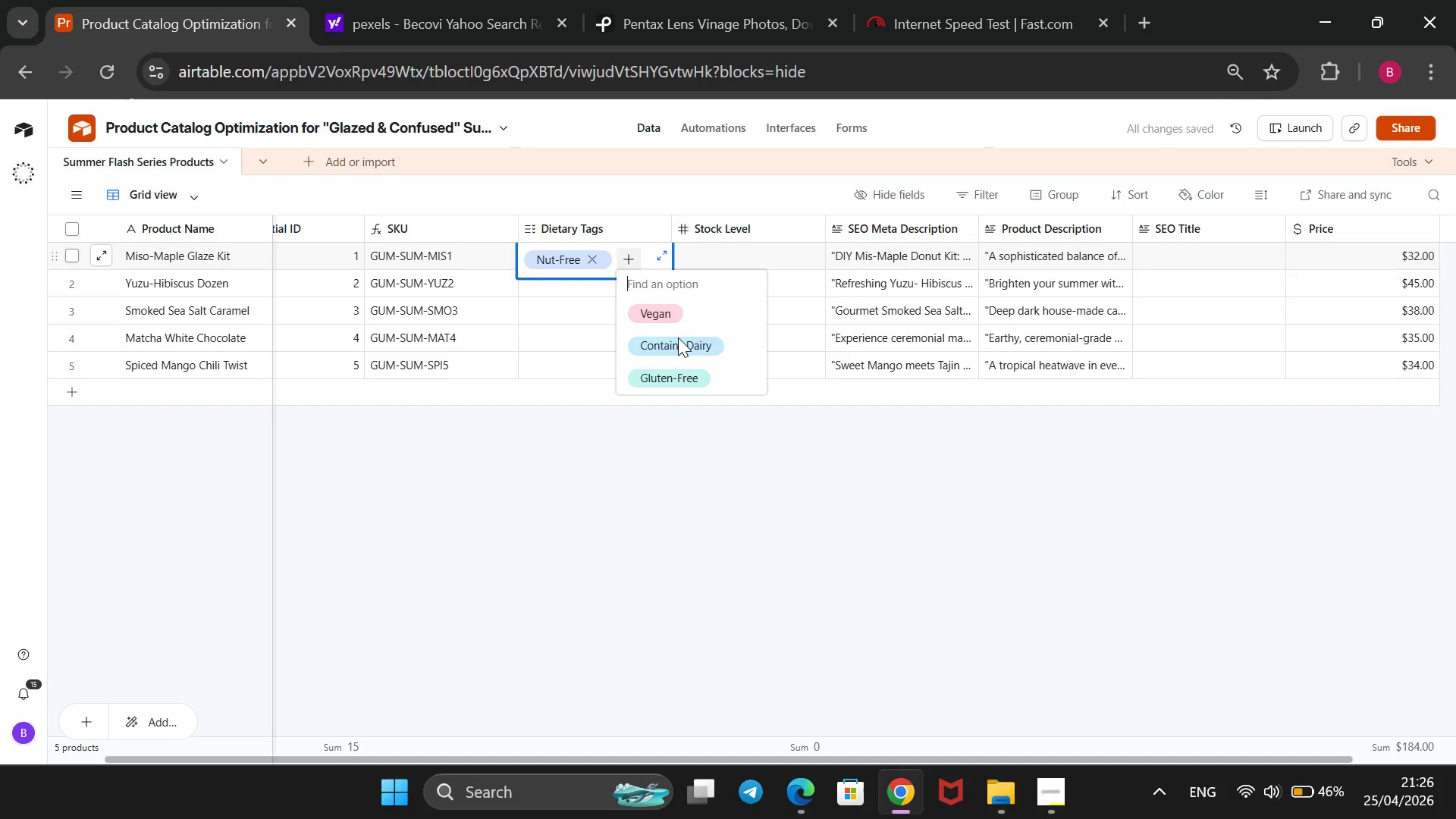 
key(ArrowDown)
 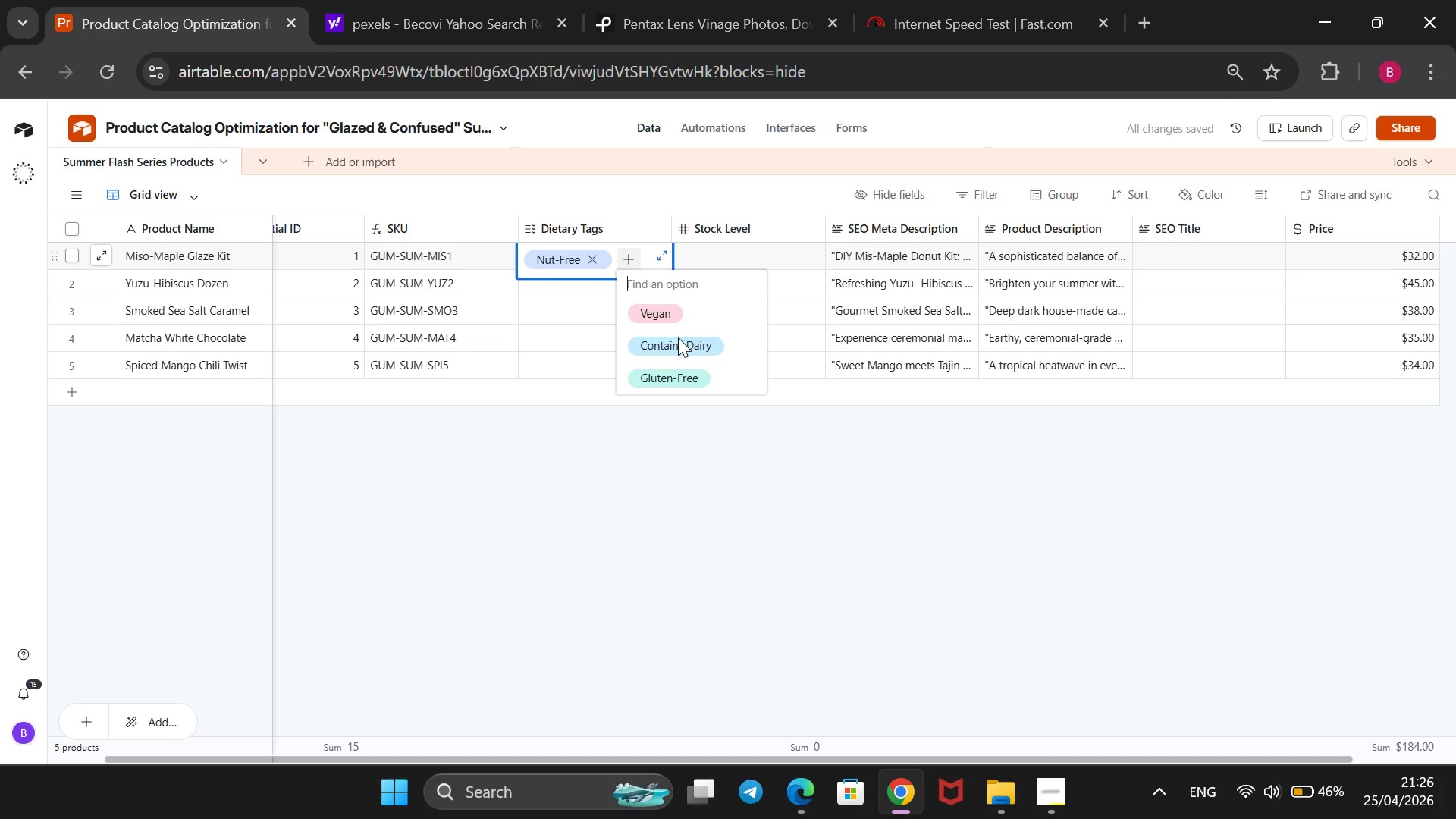 
key(ArrowDown)
 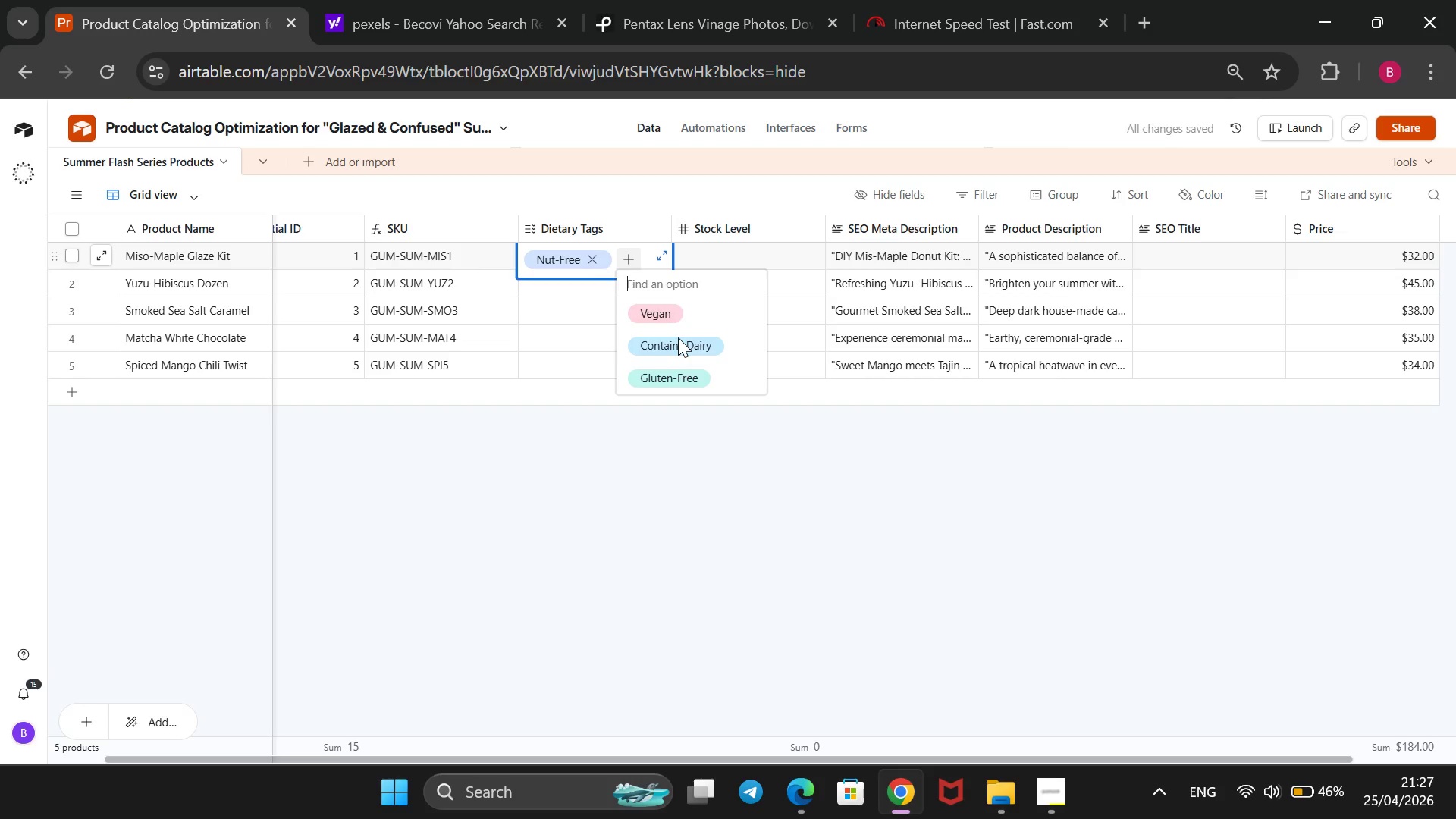 
key(ArrowDown)
 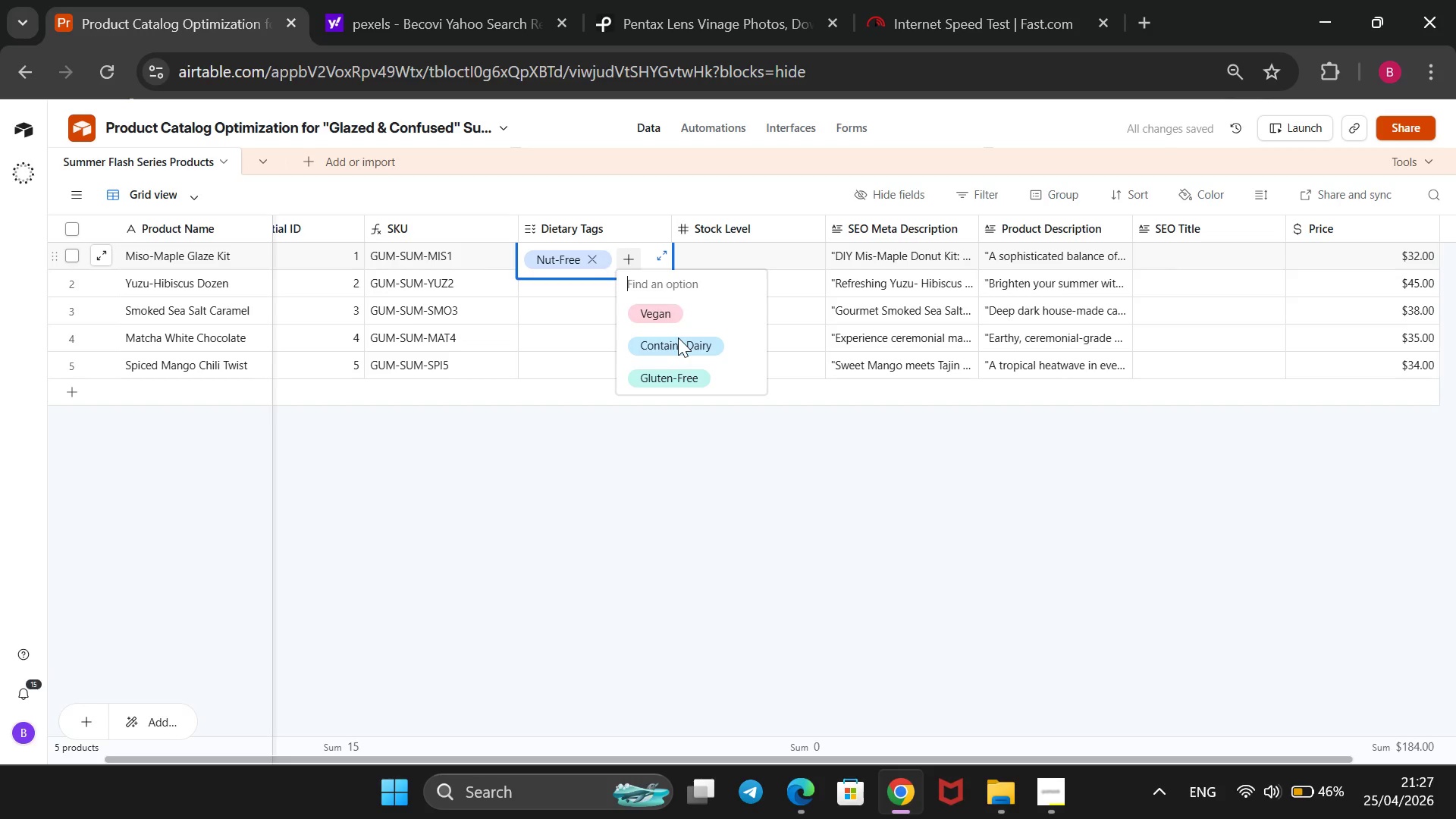 
key(ArrowDown)
 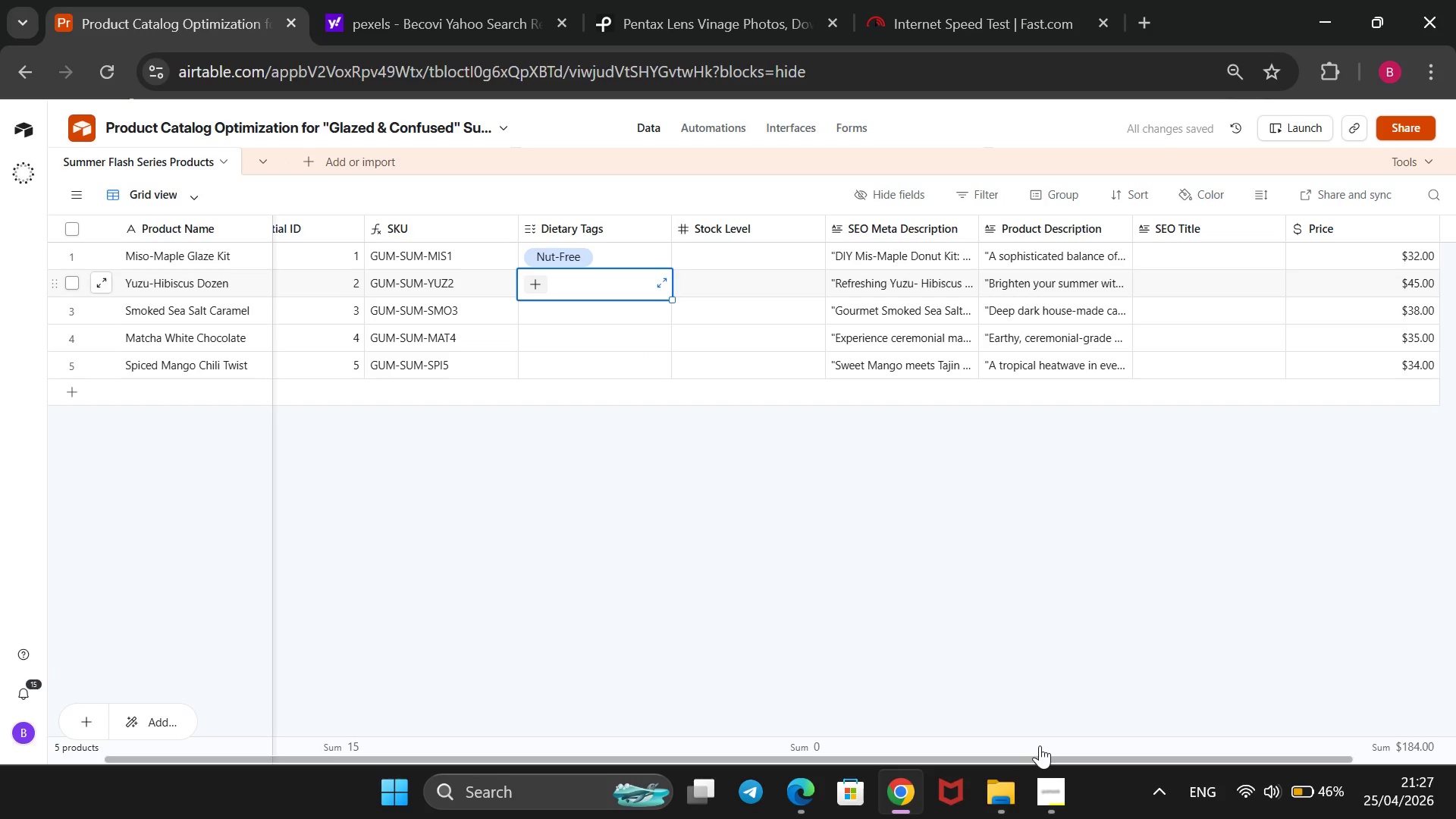 
left_click([1050, 789])